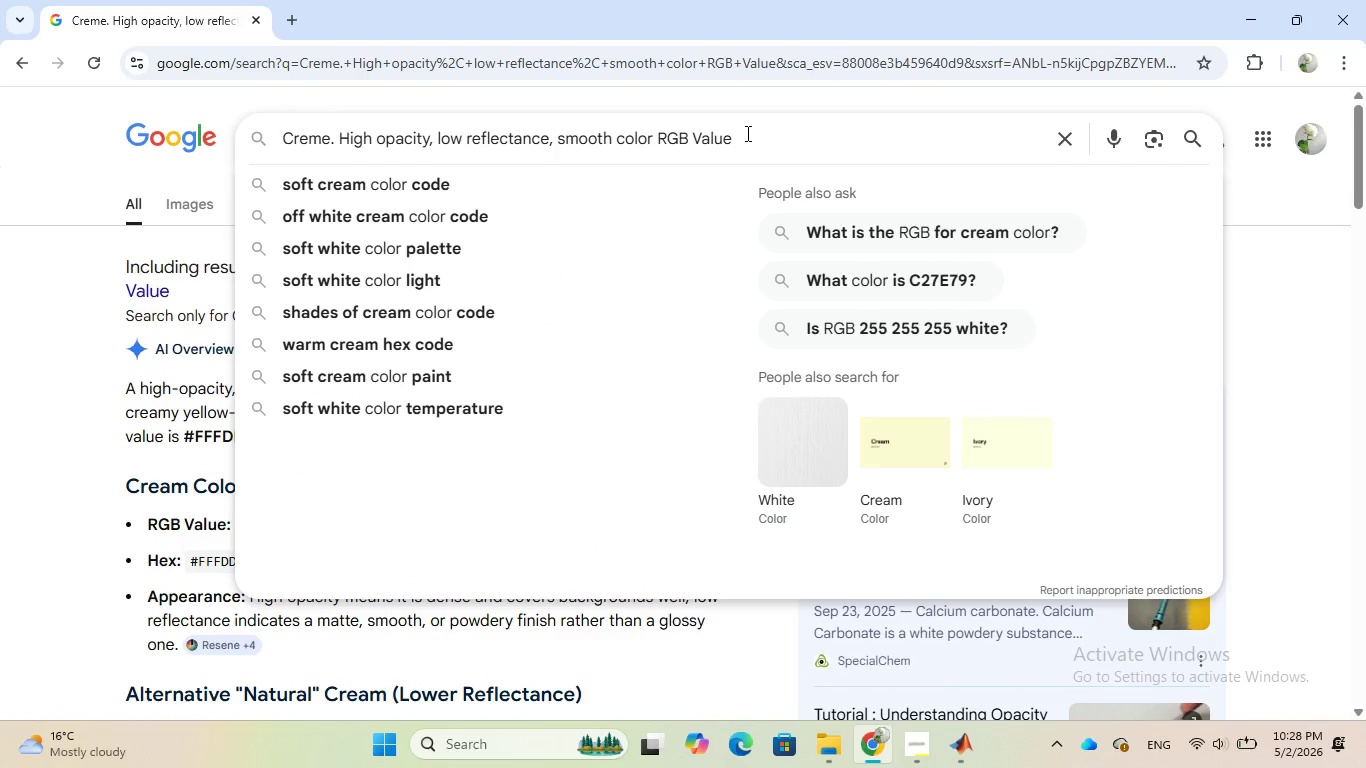 
type(, opacity value, reflectance value)
 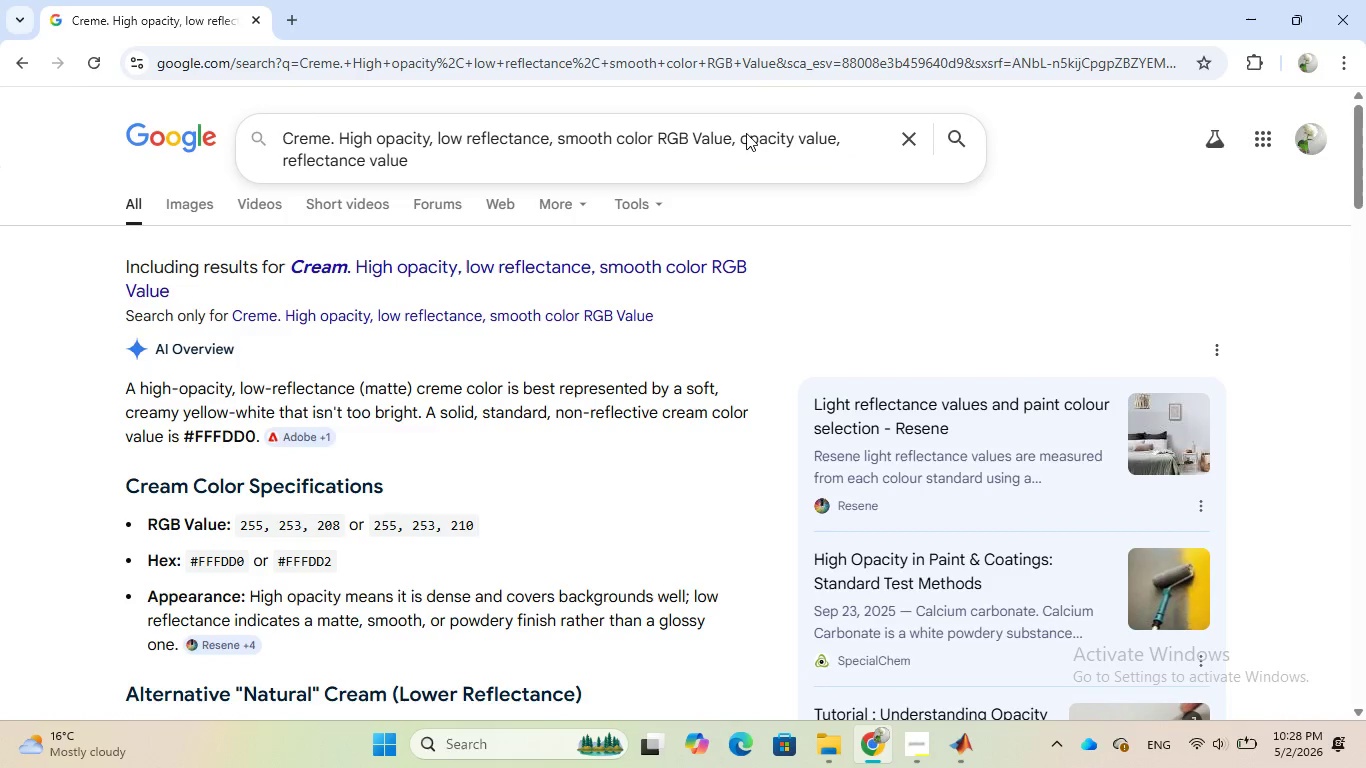 
key(Enter)
 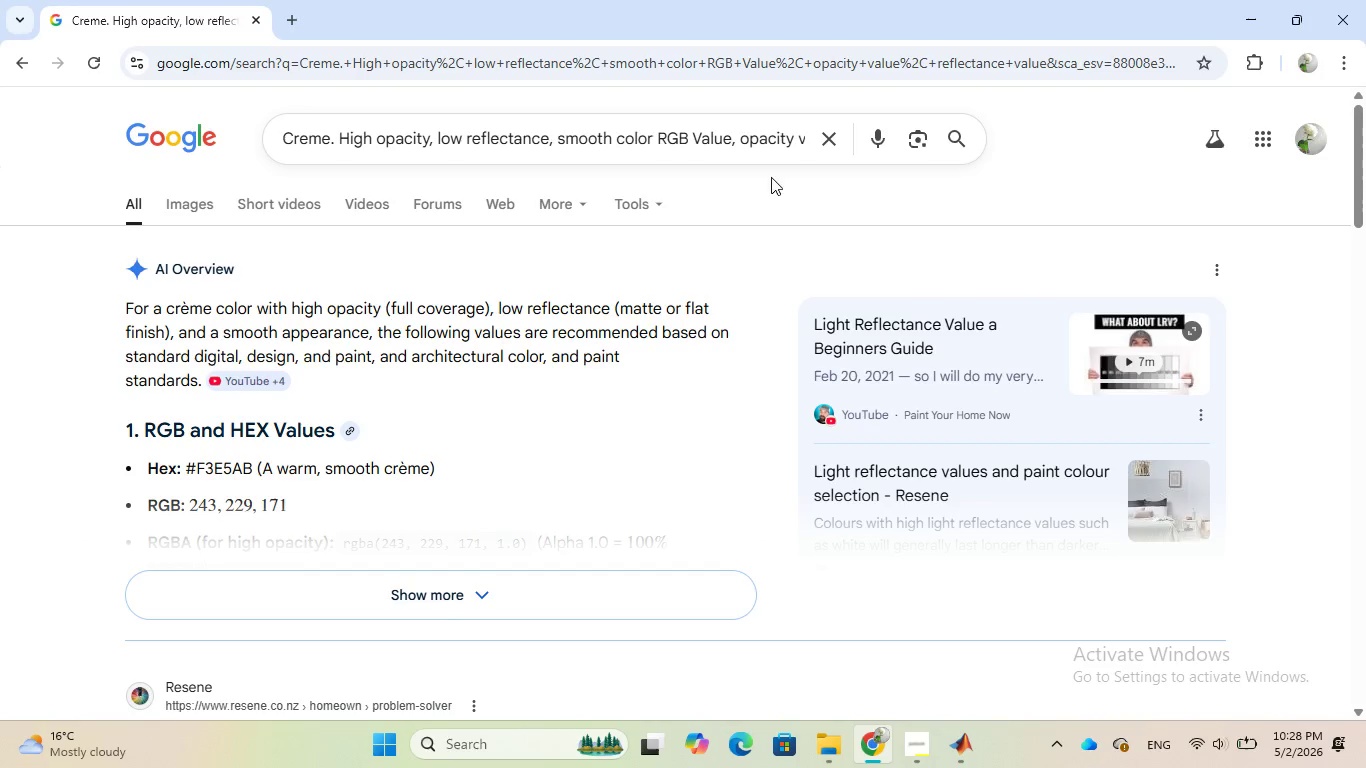 
wait(8.0)
 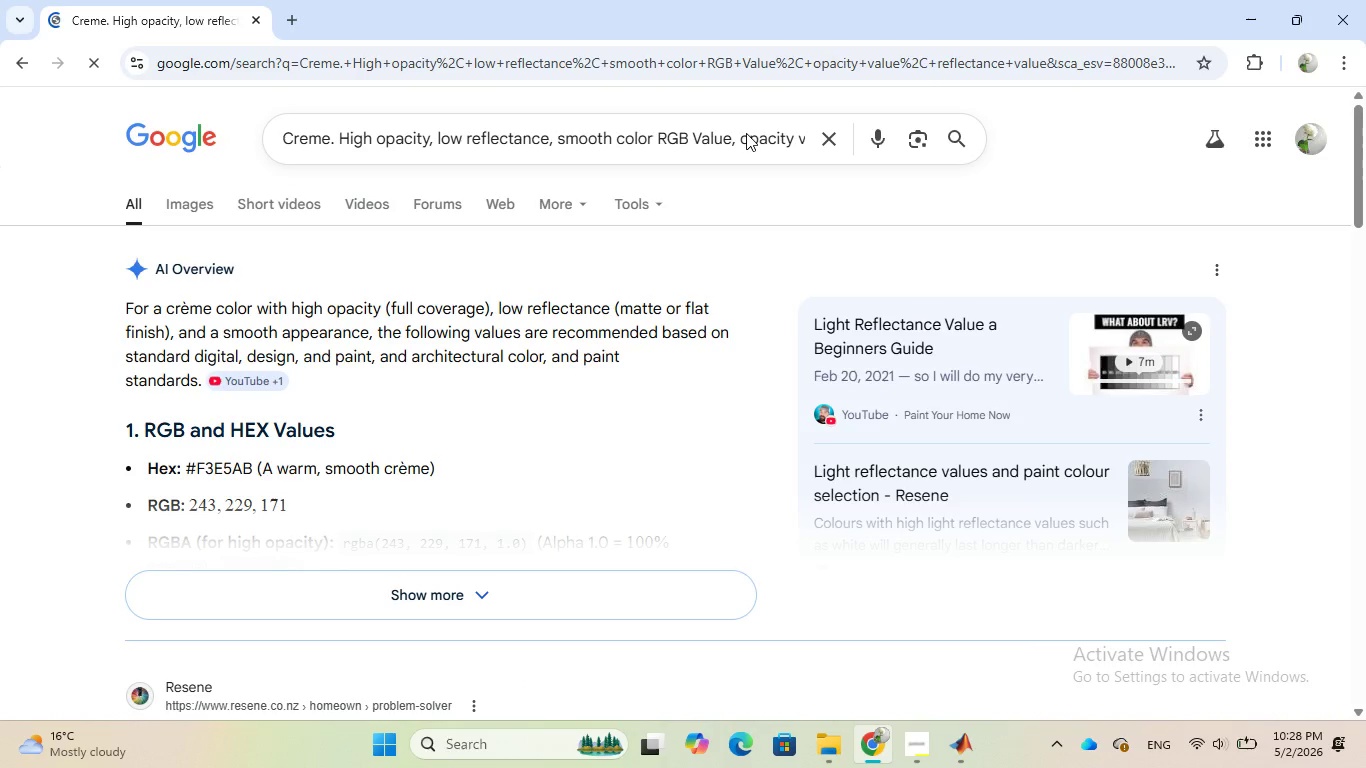 
left_click([473, 592])
 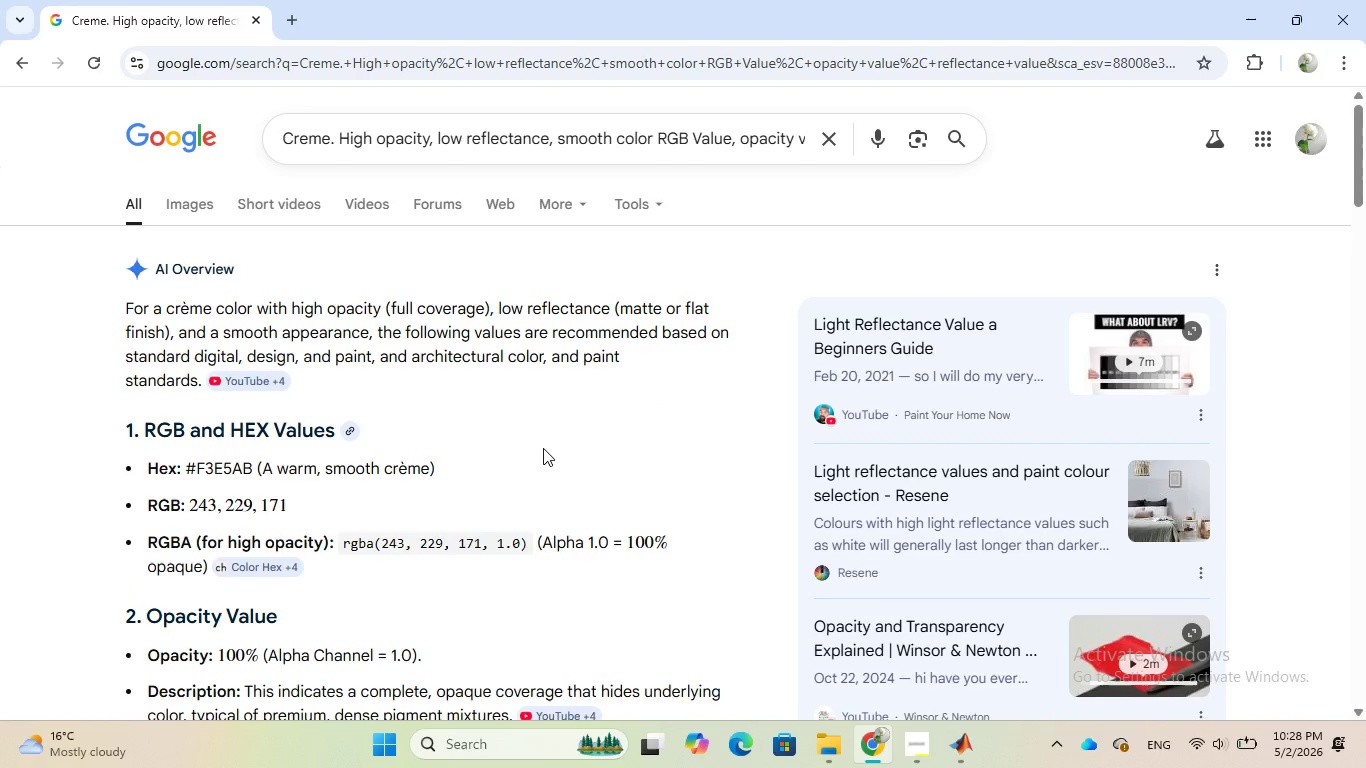 
scroll: coordinate [543, 448], scroll_direction: down, amount: 2.0
 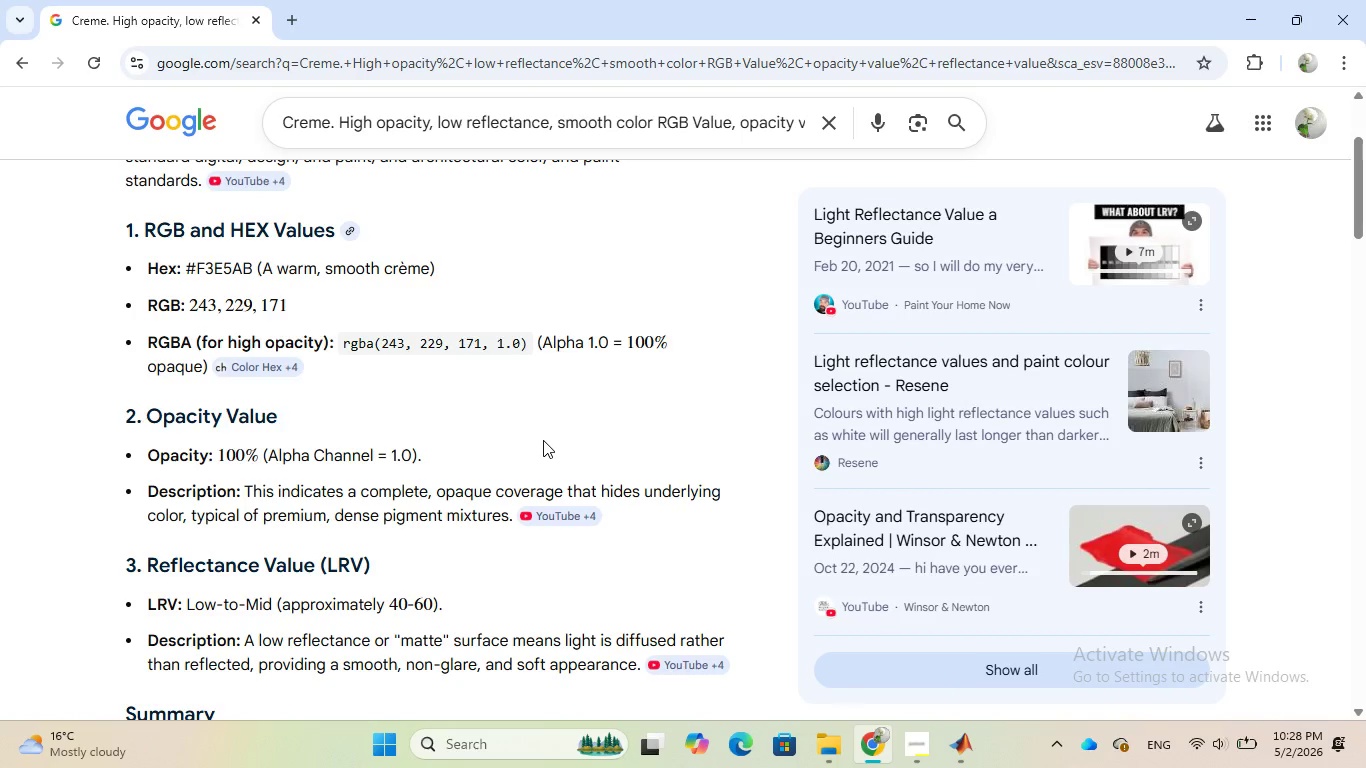 
wait(9.12)
 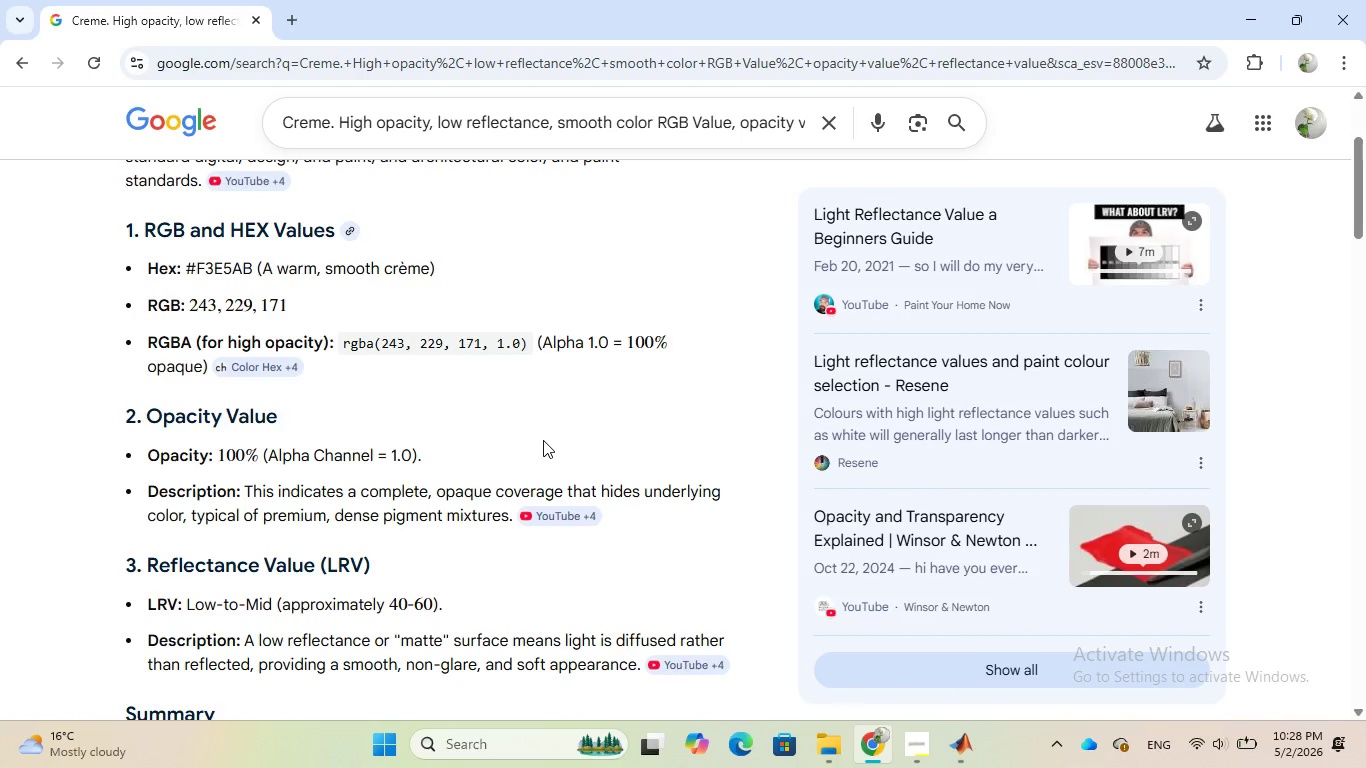 
scroll: coordinate [533, 399], scroll_direction: down, amount: 2.0
 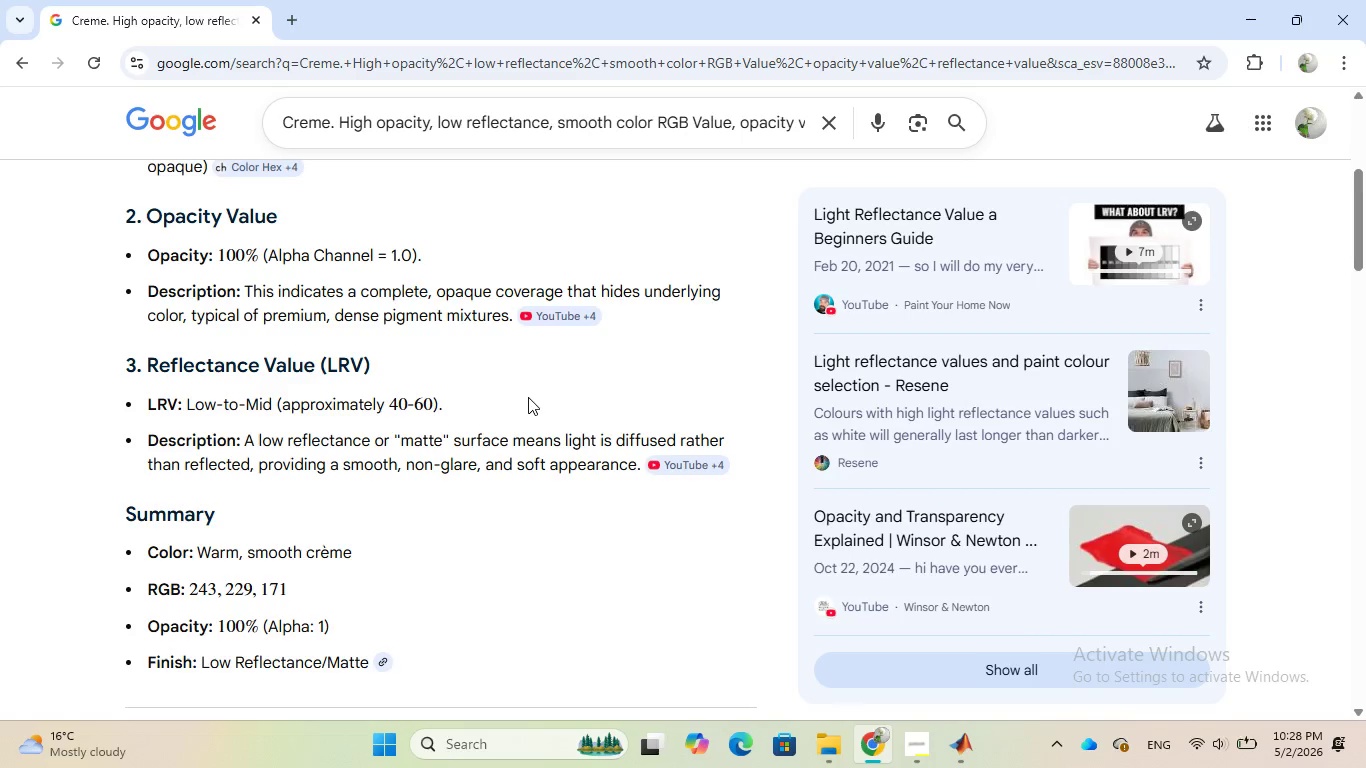 
wait(9.83)
 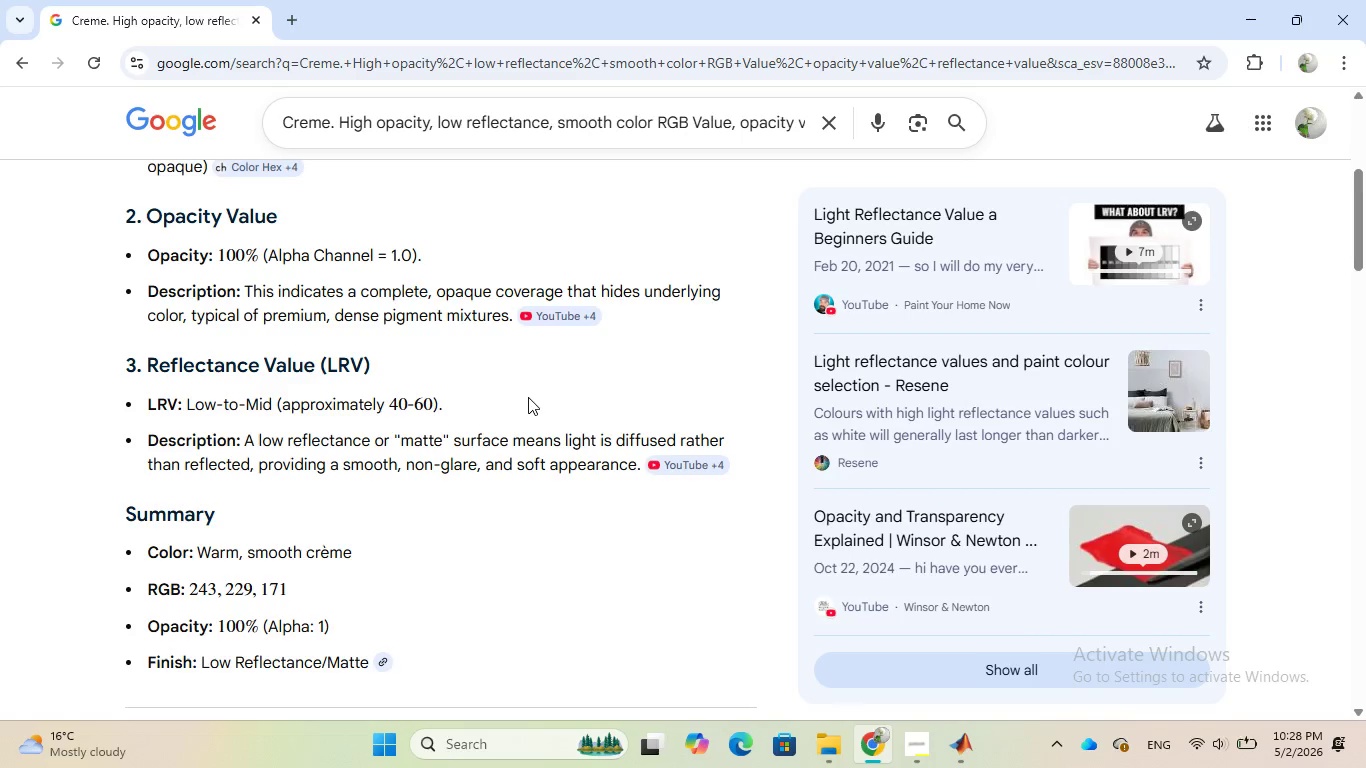 
left_click([941, 661])
 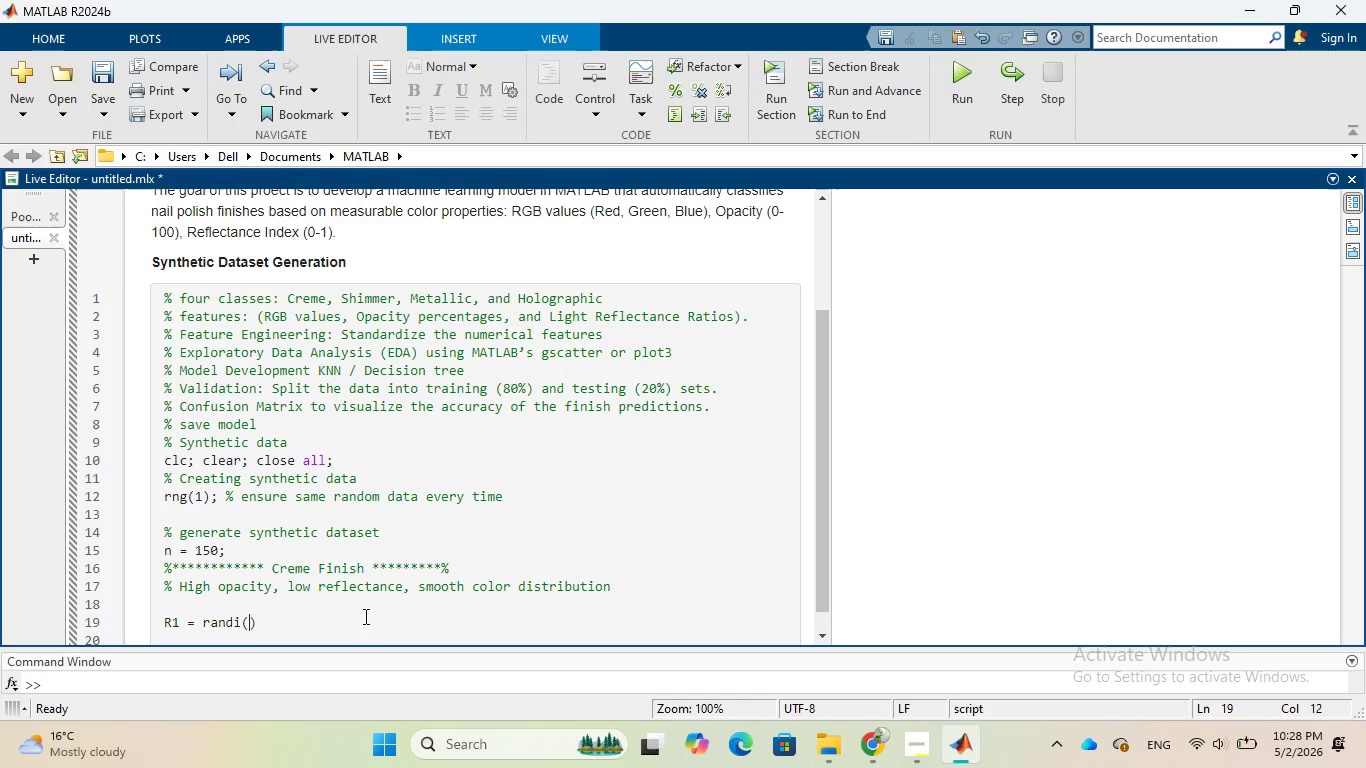 
wait(11.69)
 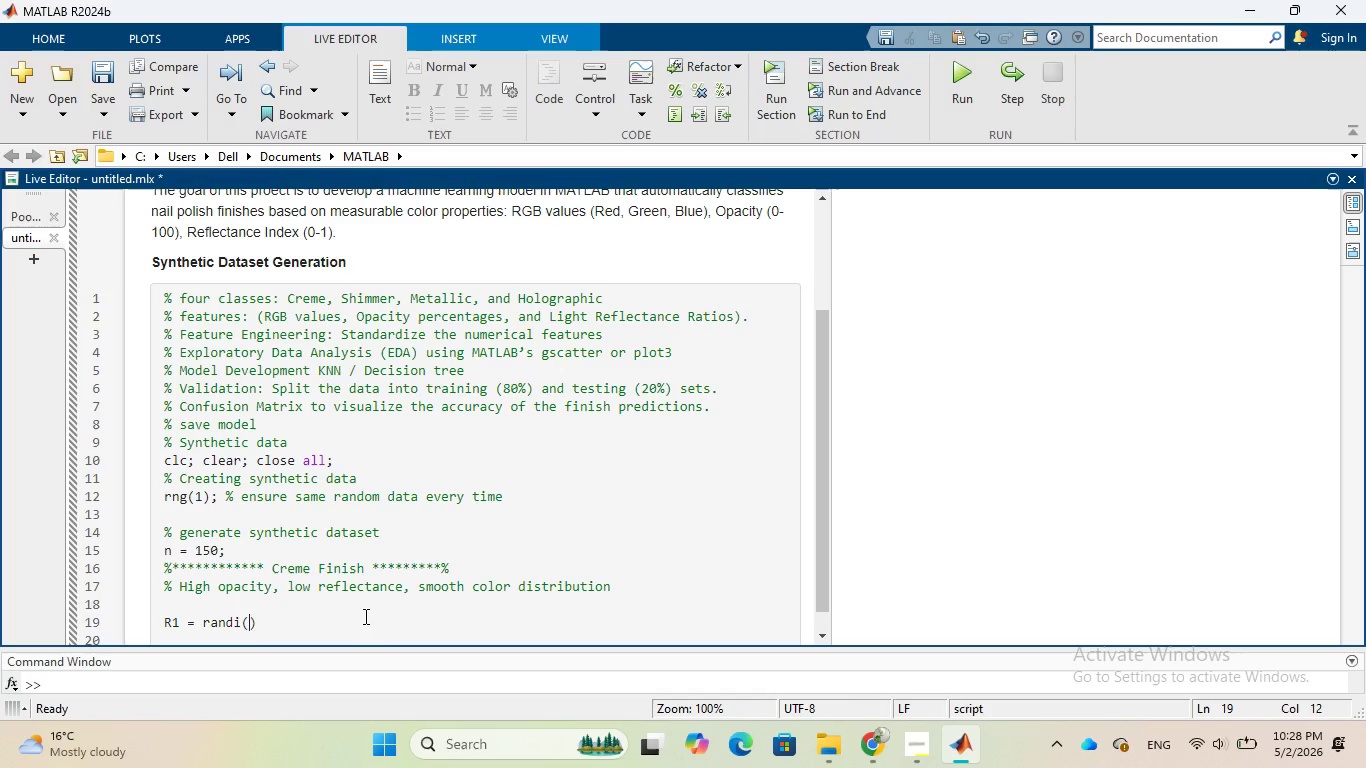 
type(100 255)
 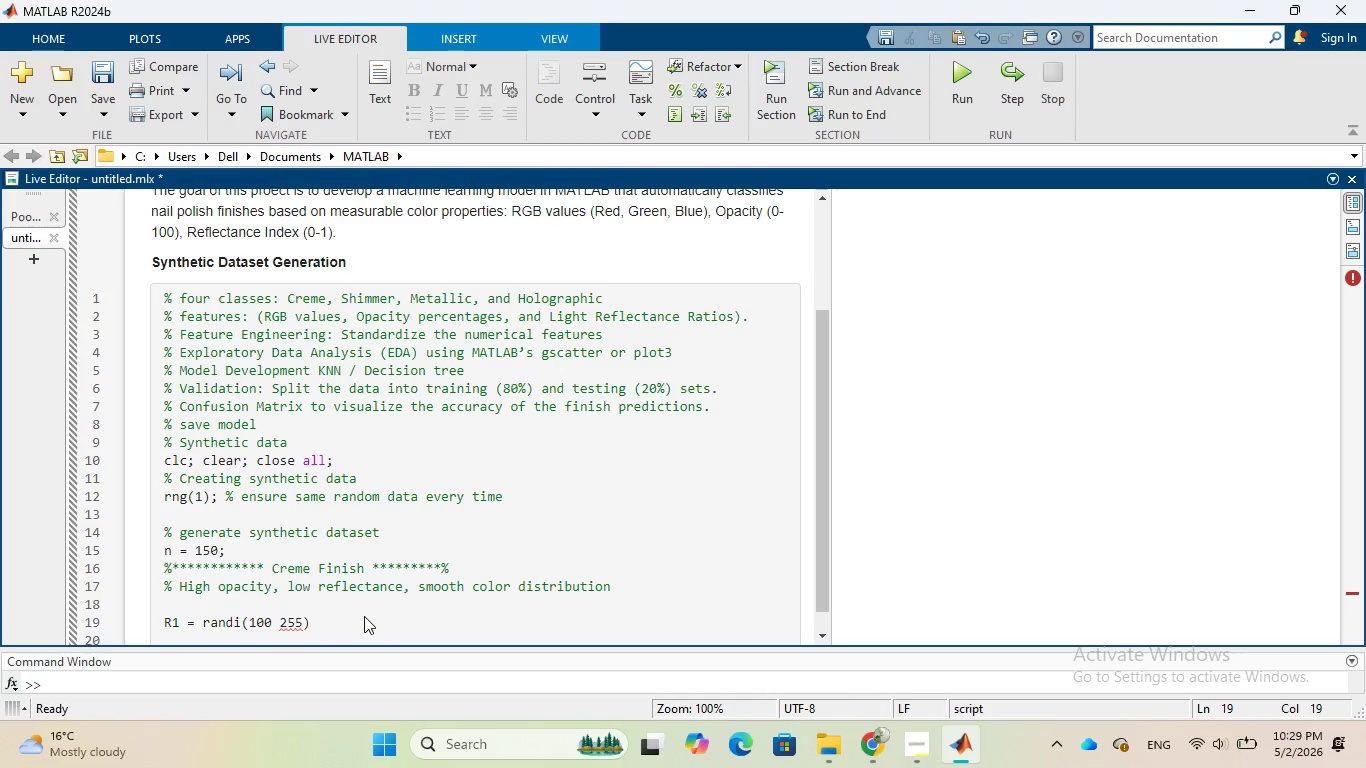 
key(ArrowRight)
 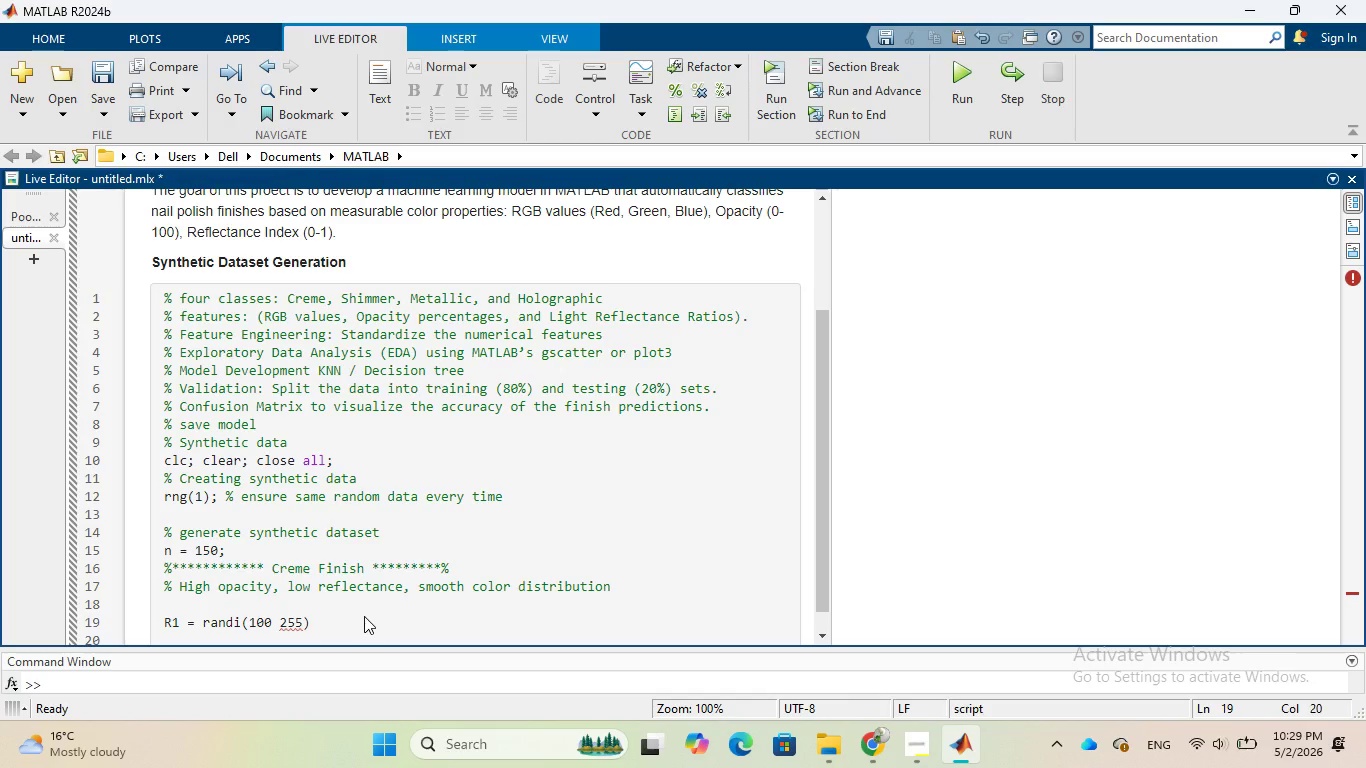 
key(ArrowLeft)
 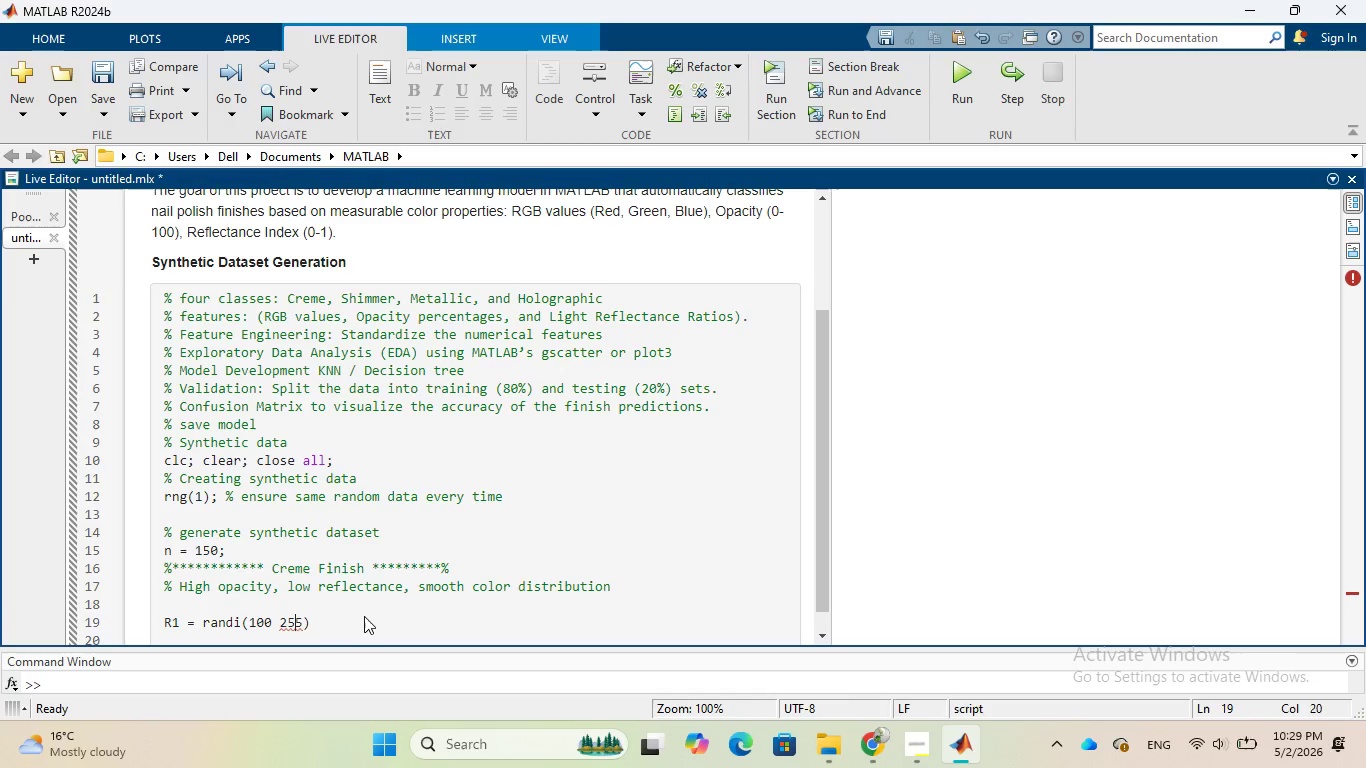 
key(ArrowLeft)
 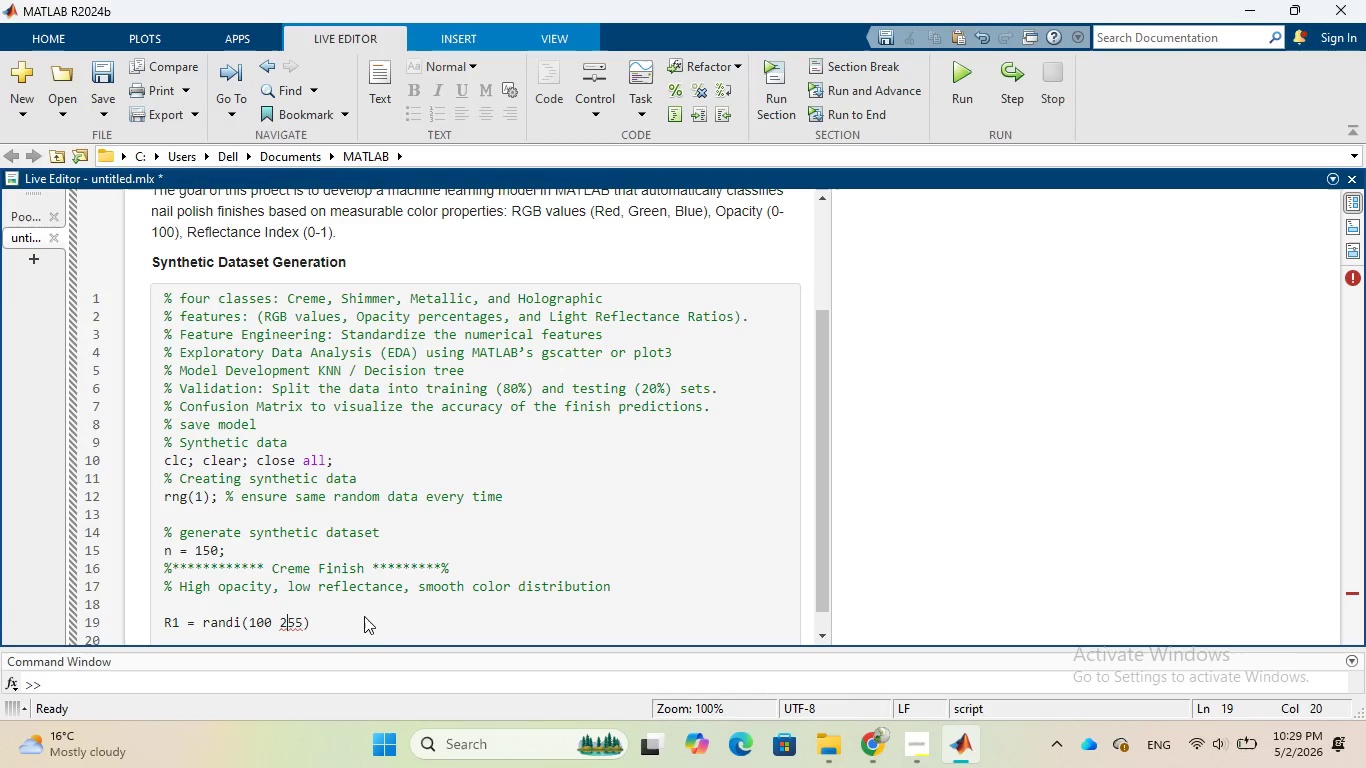 
key(ArrowLeft)
 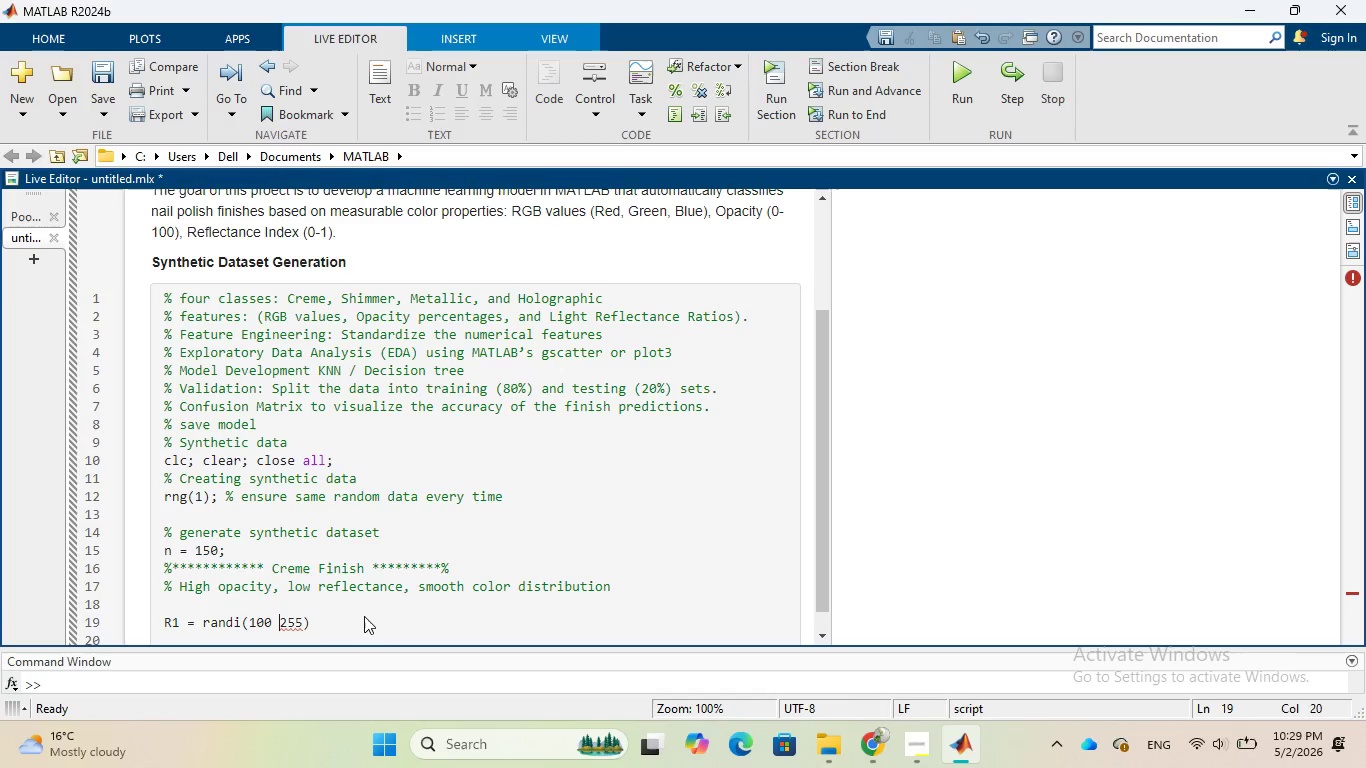 
key(ArrowLeft)
 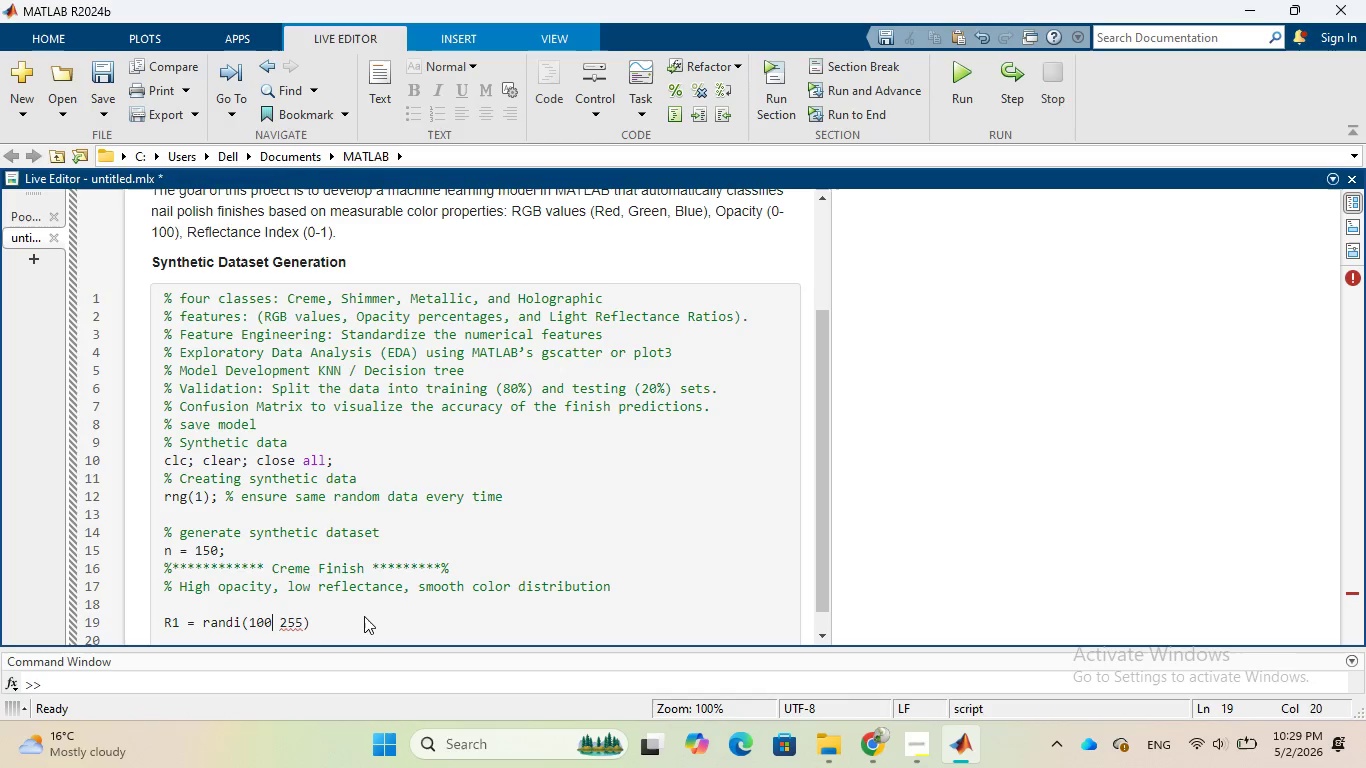 
key(ArrowLeft)
 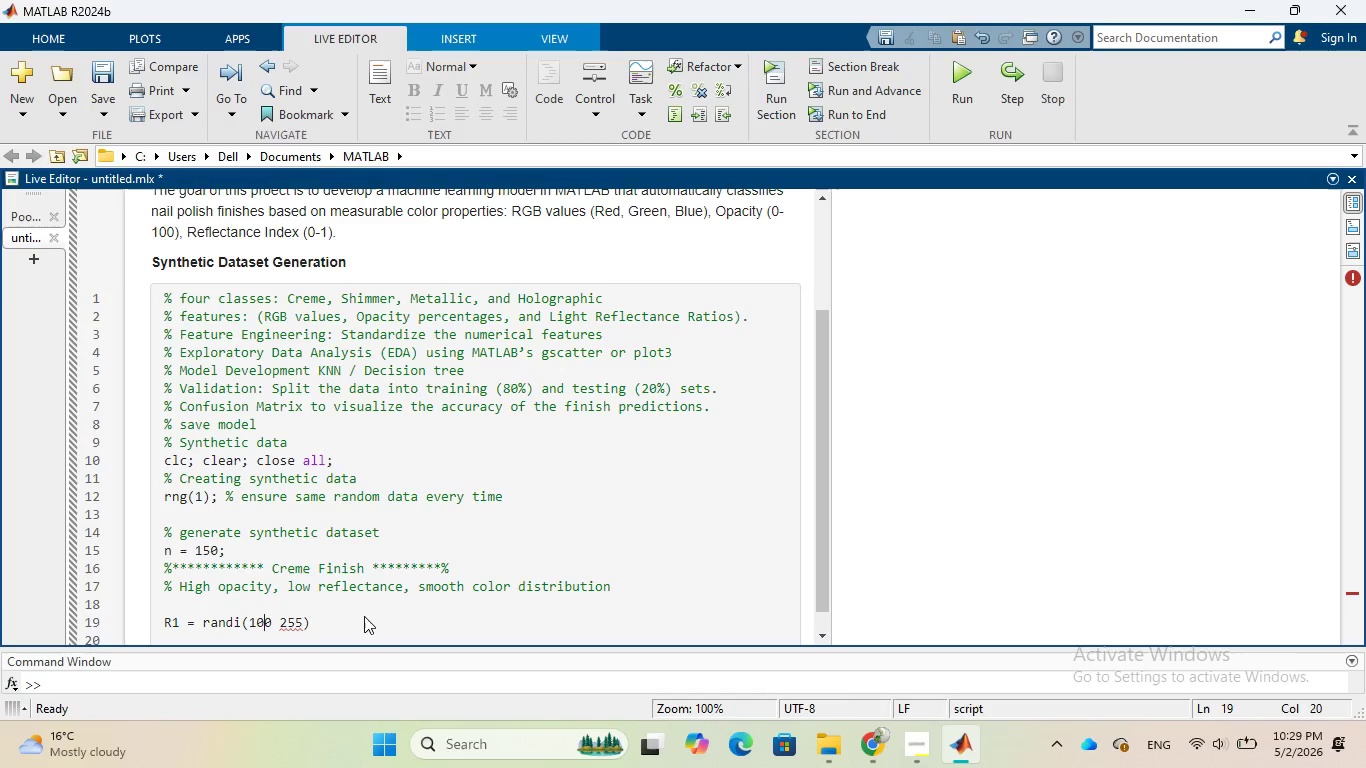 
key(ArrowLeft)
 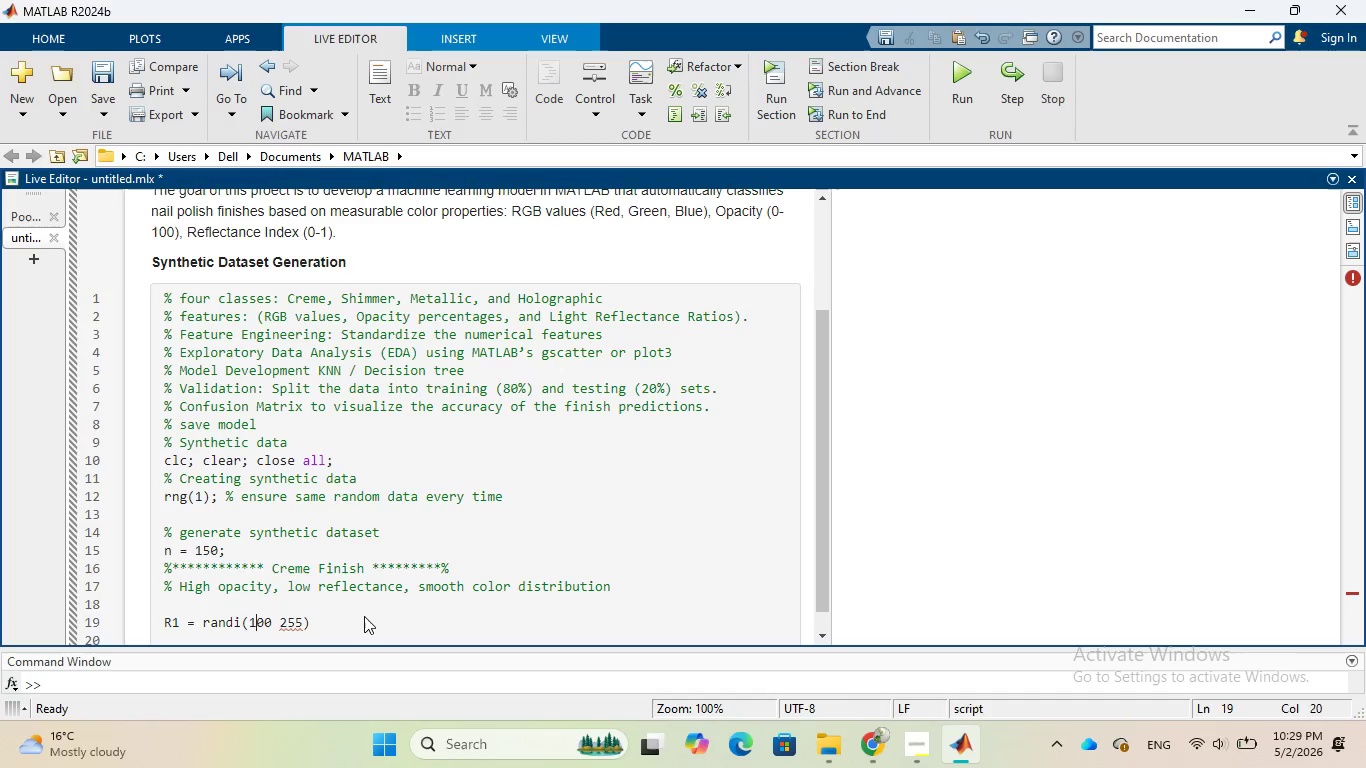 
key(ArrowLeft)
 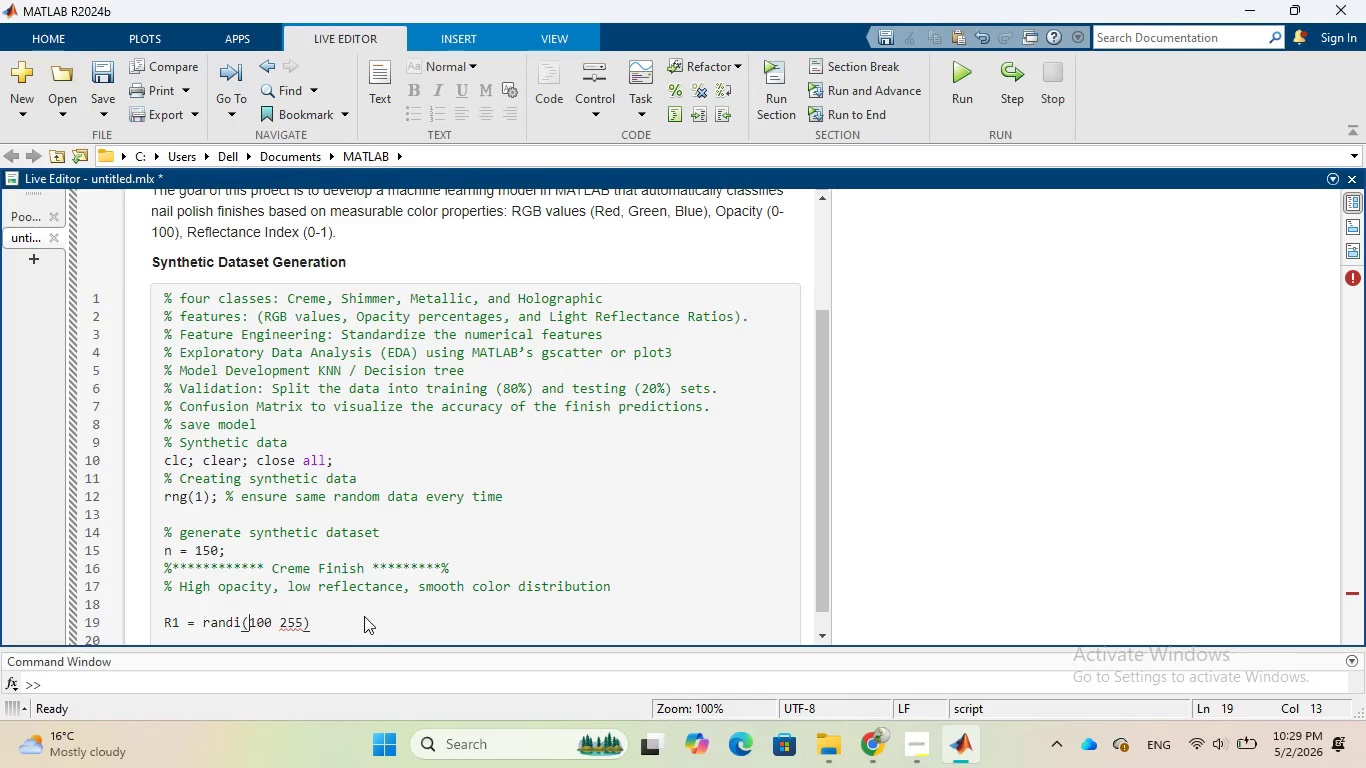 
key(ArrowLeft)
 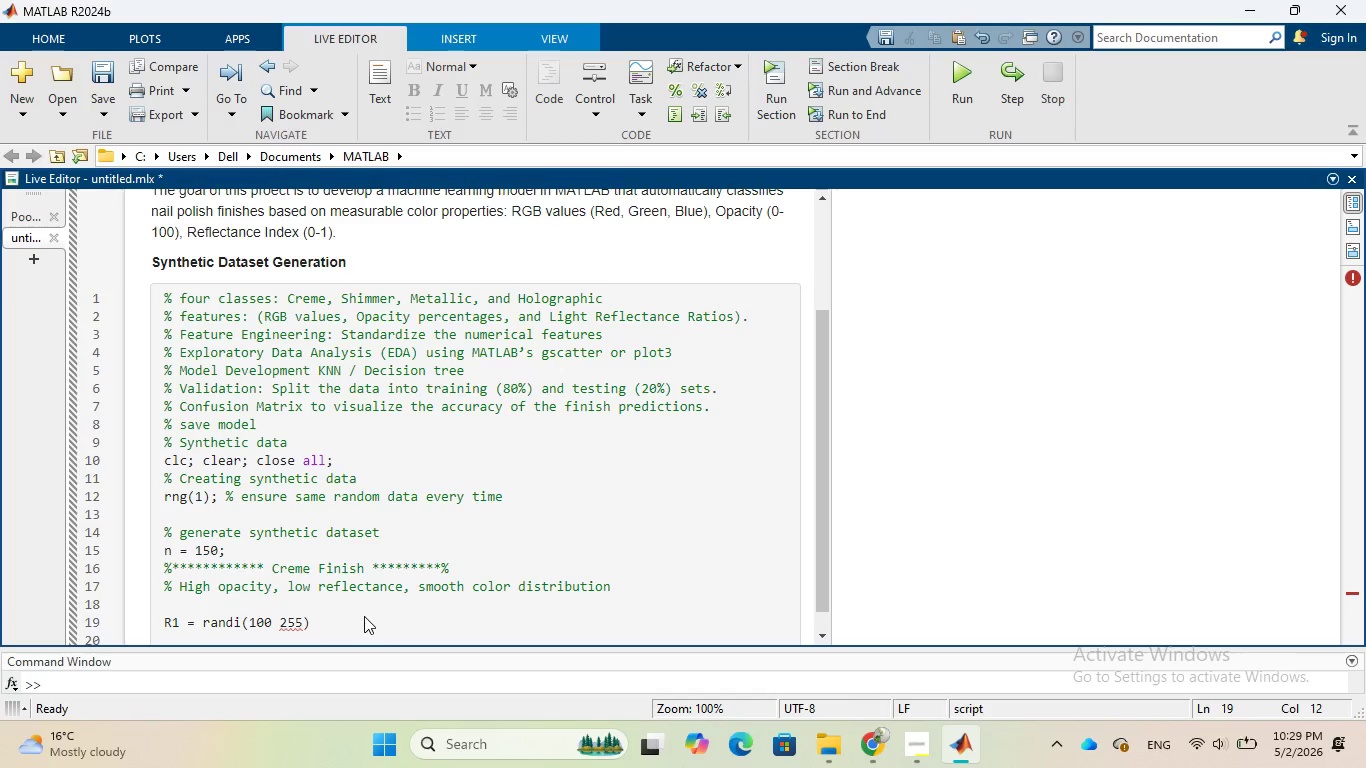 
key(BracketLeft)
 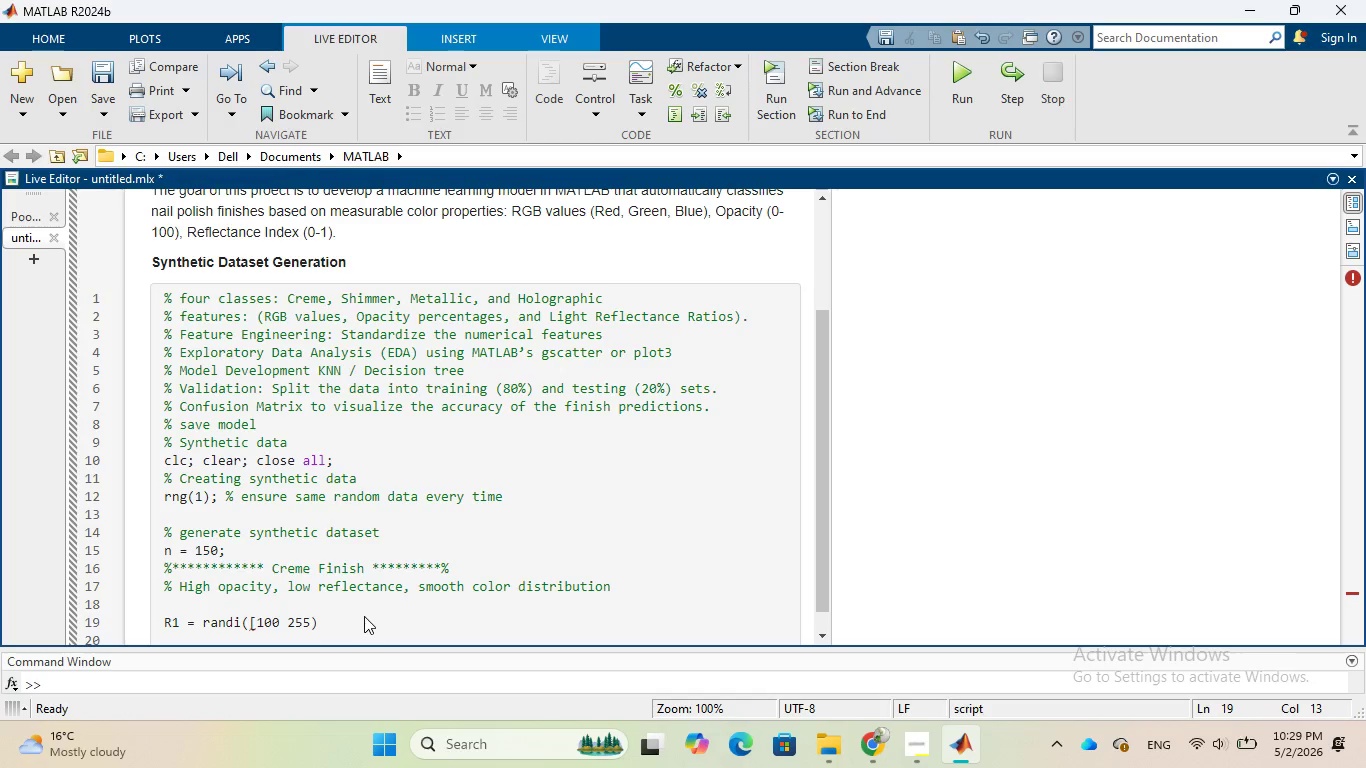 
key(ArrowRight)
 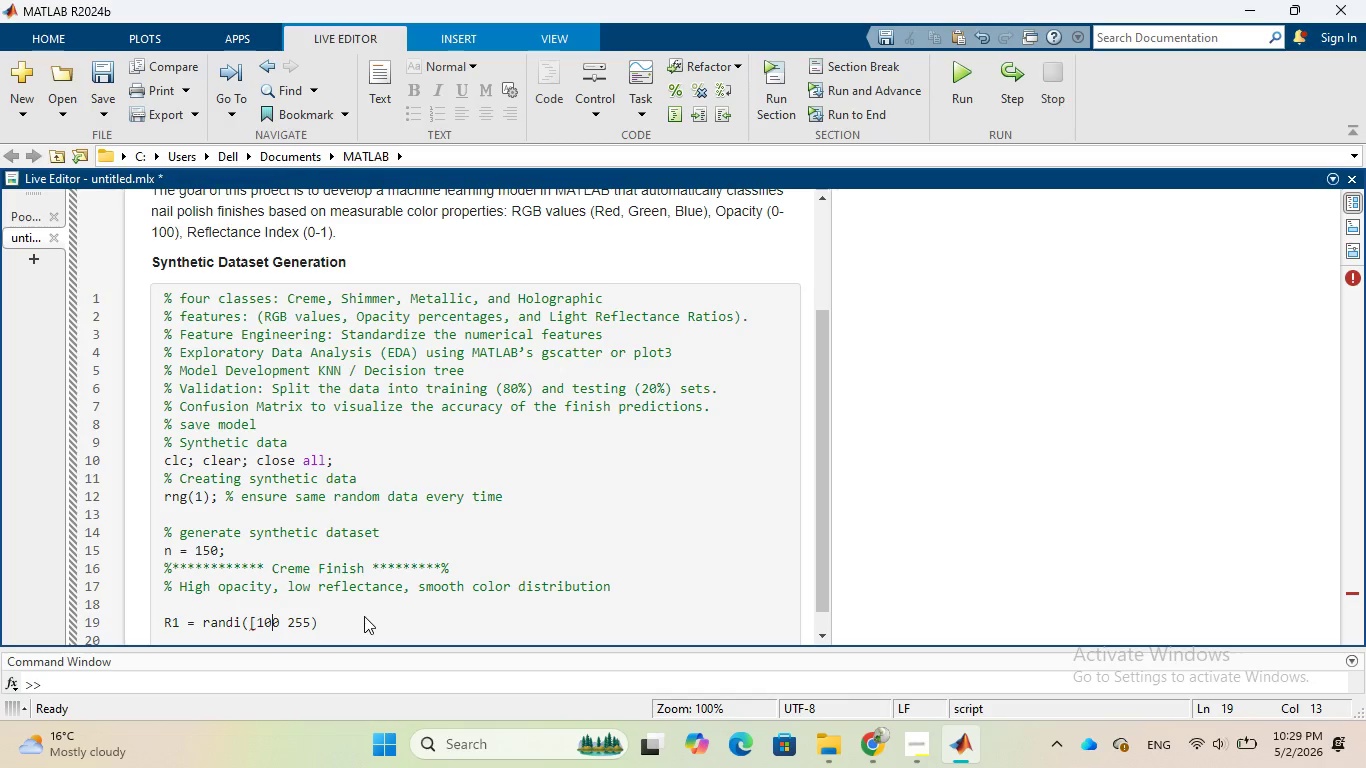 
key(ArrowRight)
 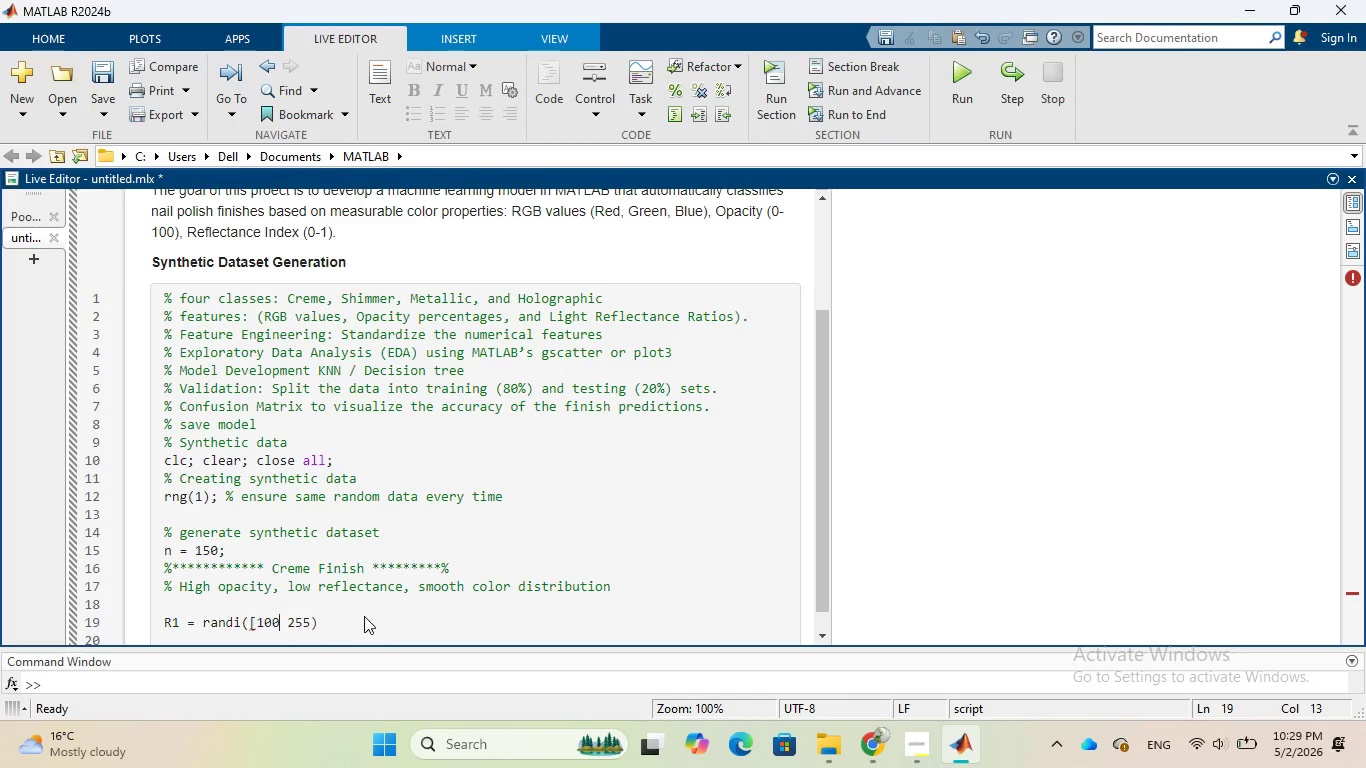 
key(ArrowRight)
 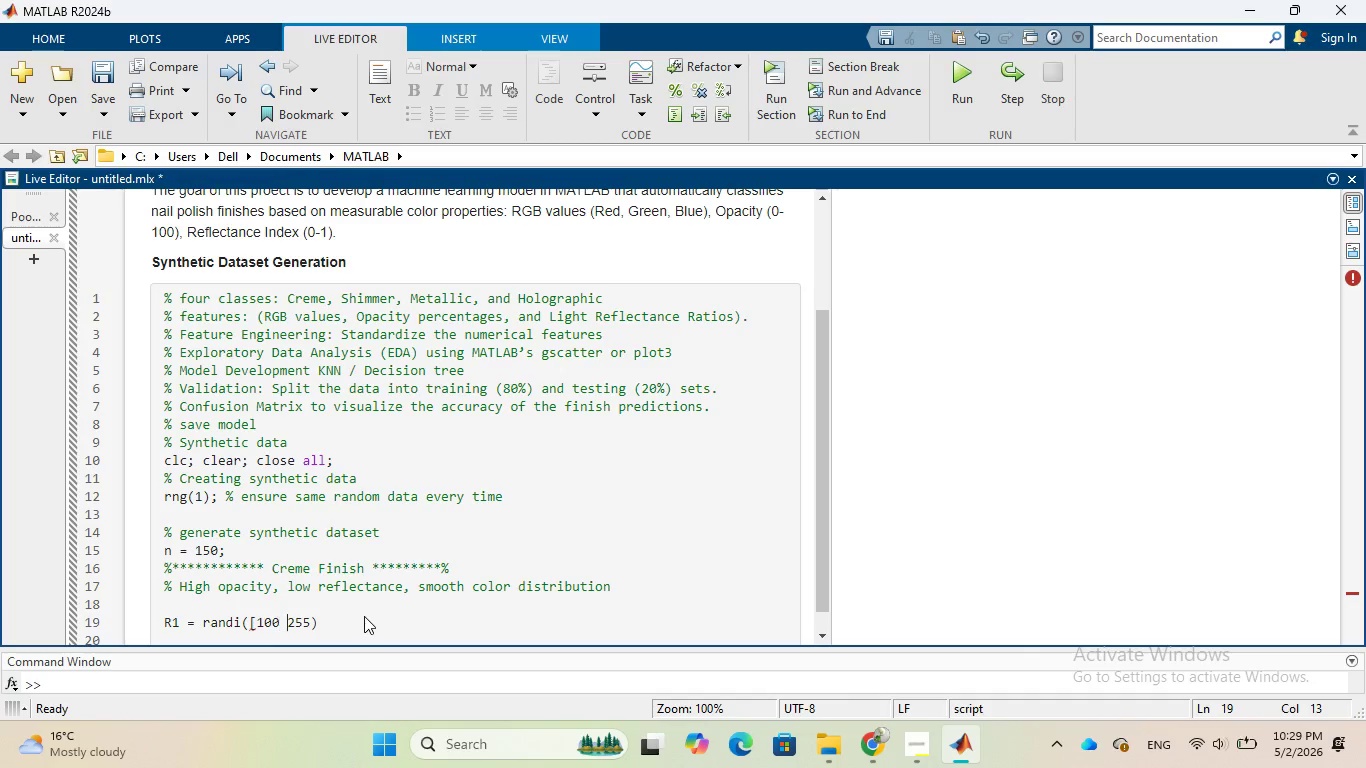 
key(ArrowRight)
 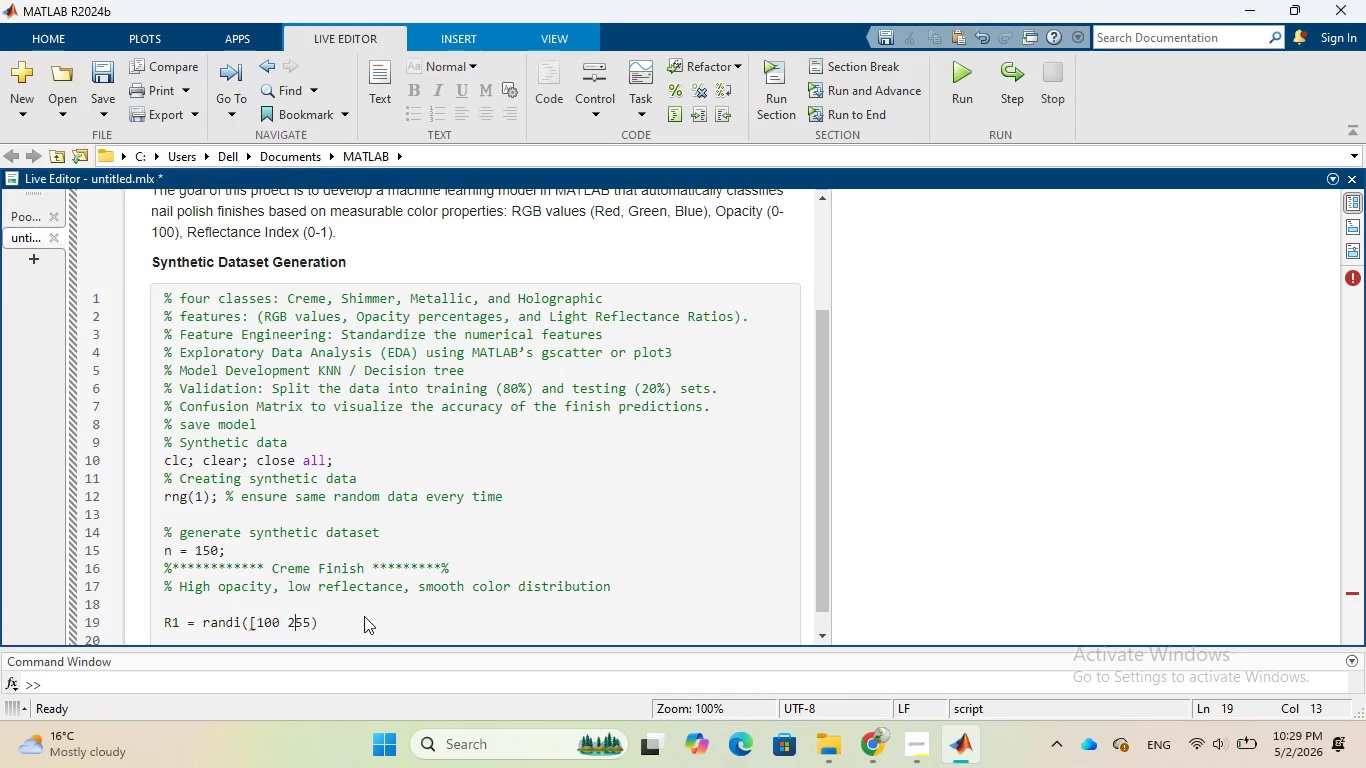 
key(ArrowRight)
 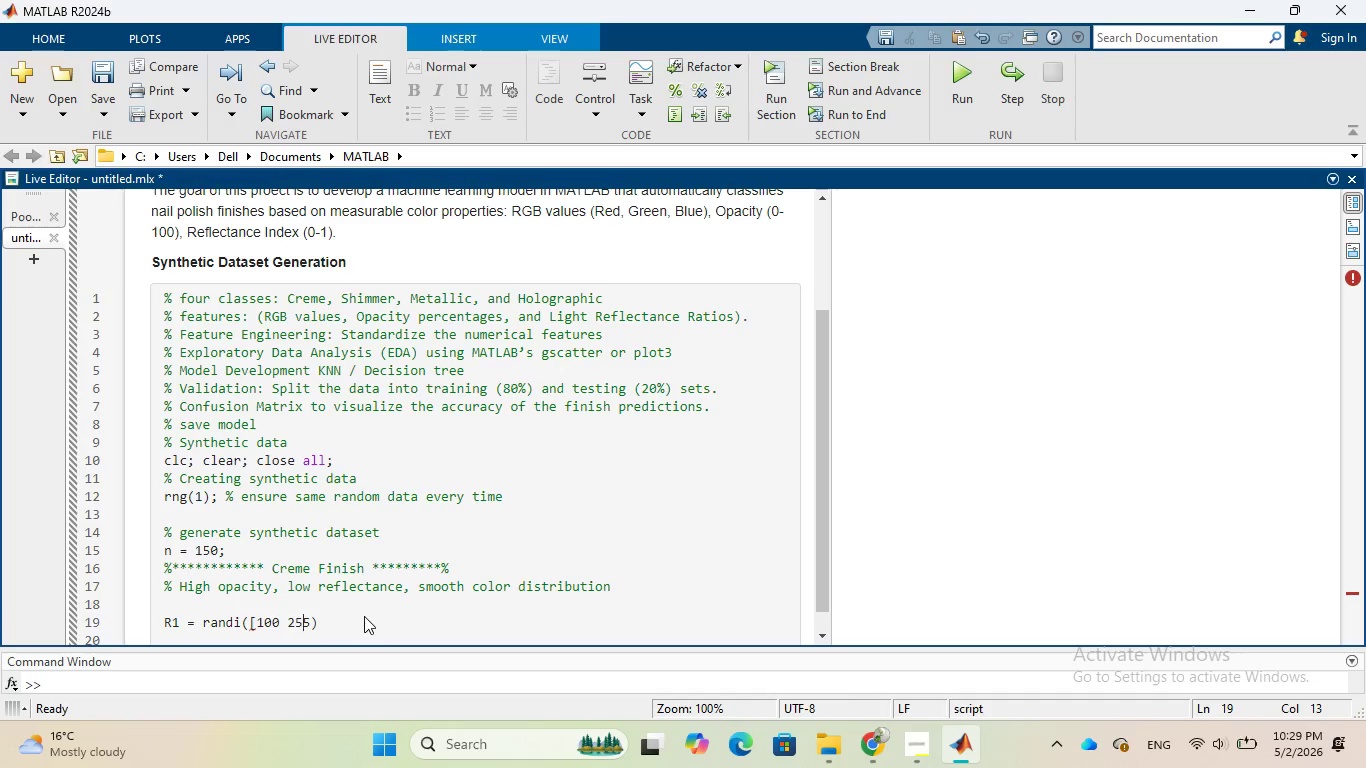 
key(ArrowRight)
 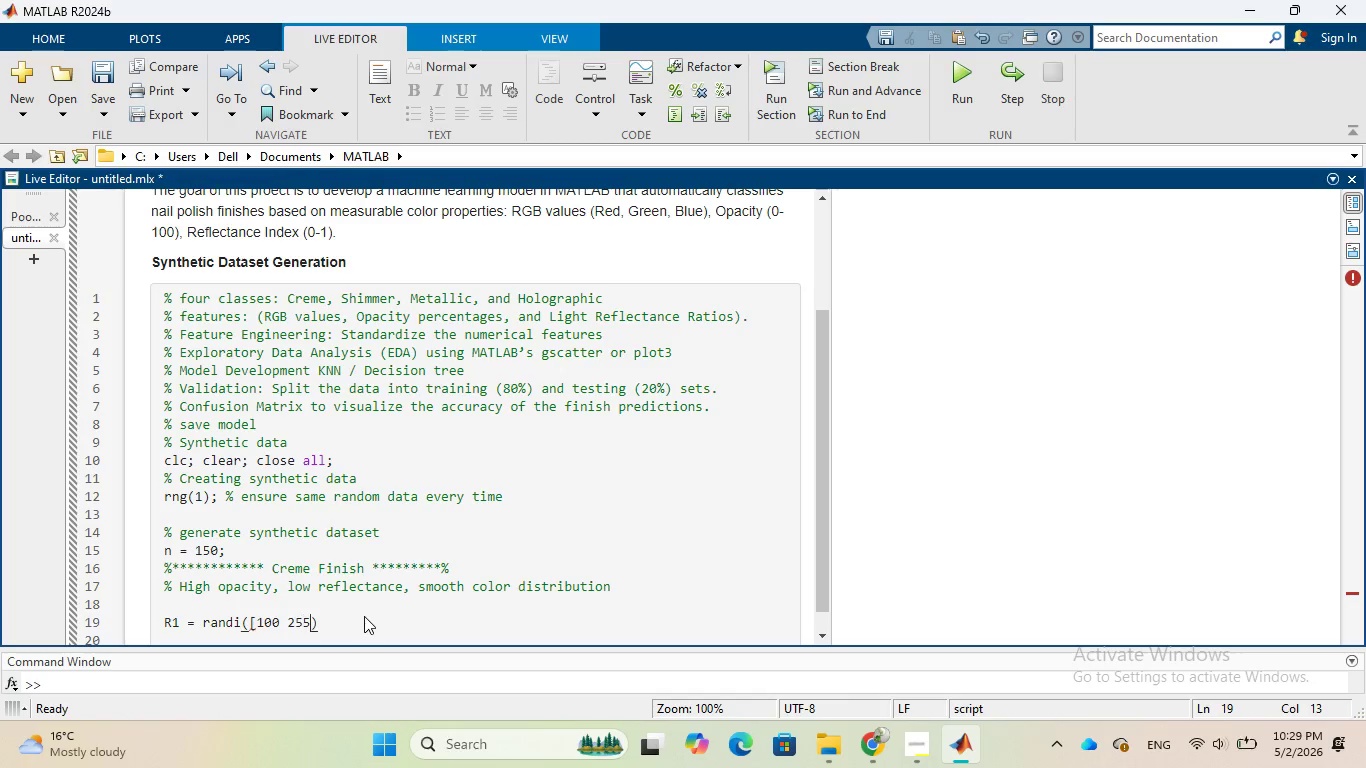 
key(ArrowRight)
 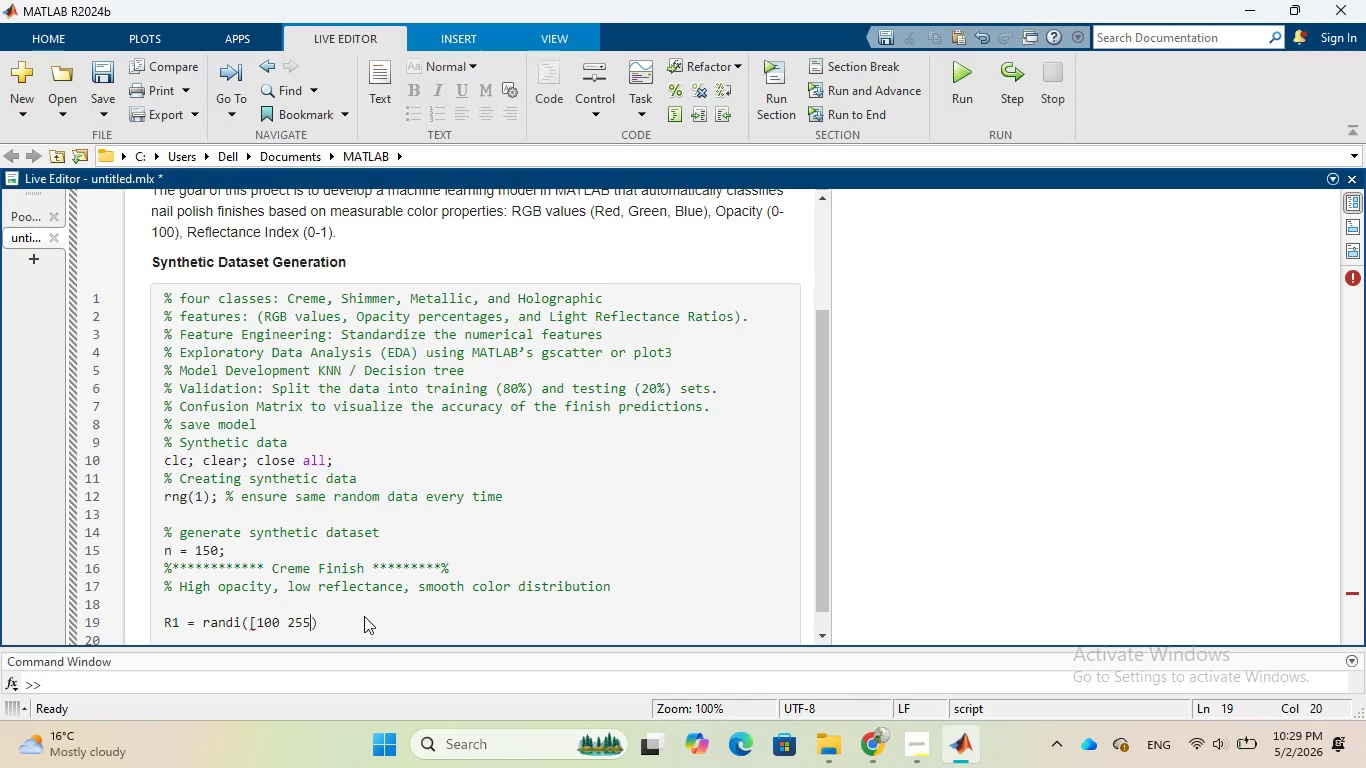 
key(BracketRight)
 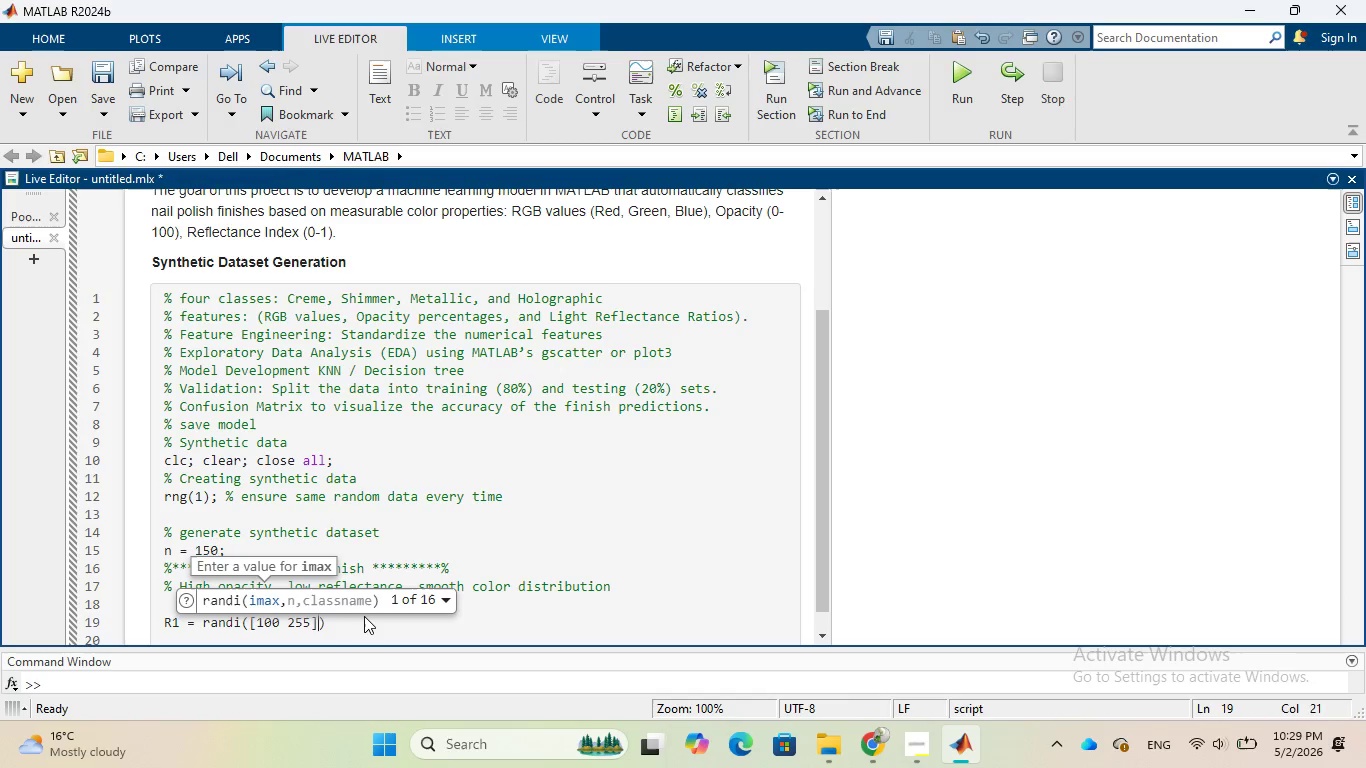 
key(Comma)
 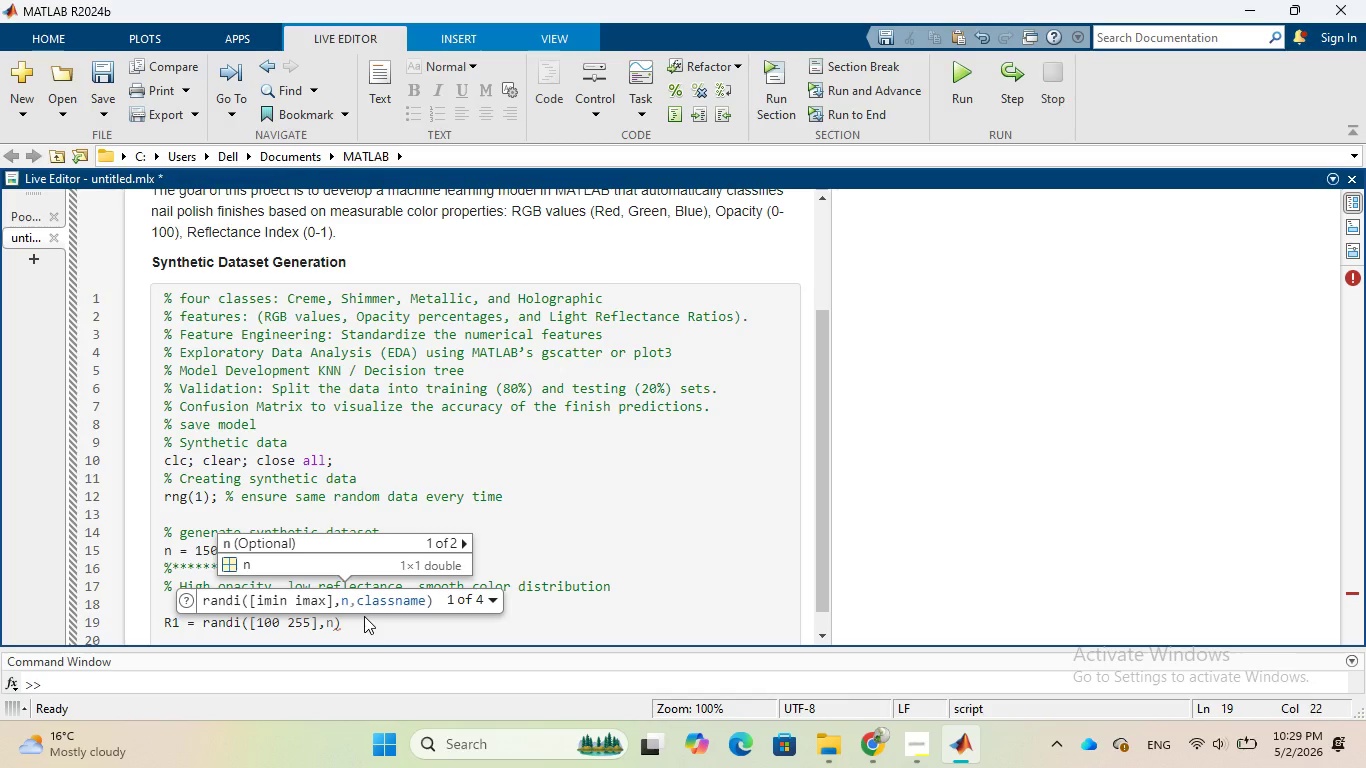 
key(Tab)
 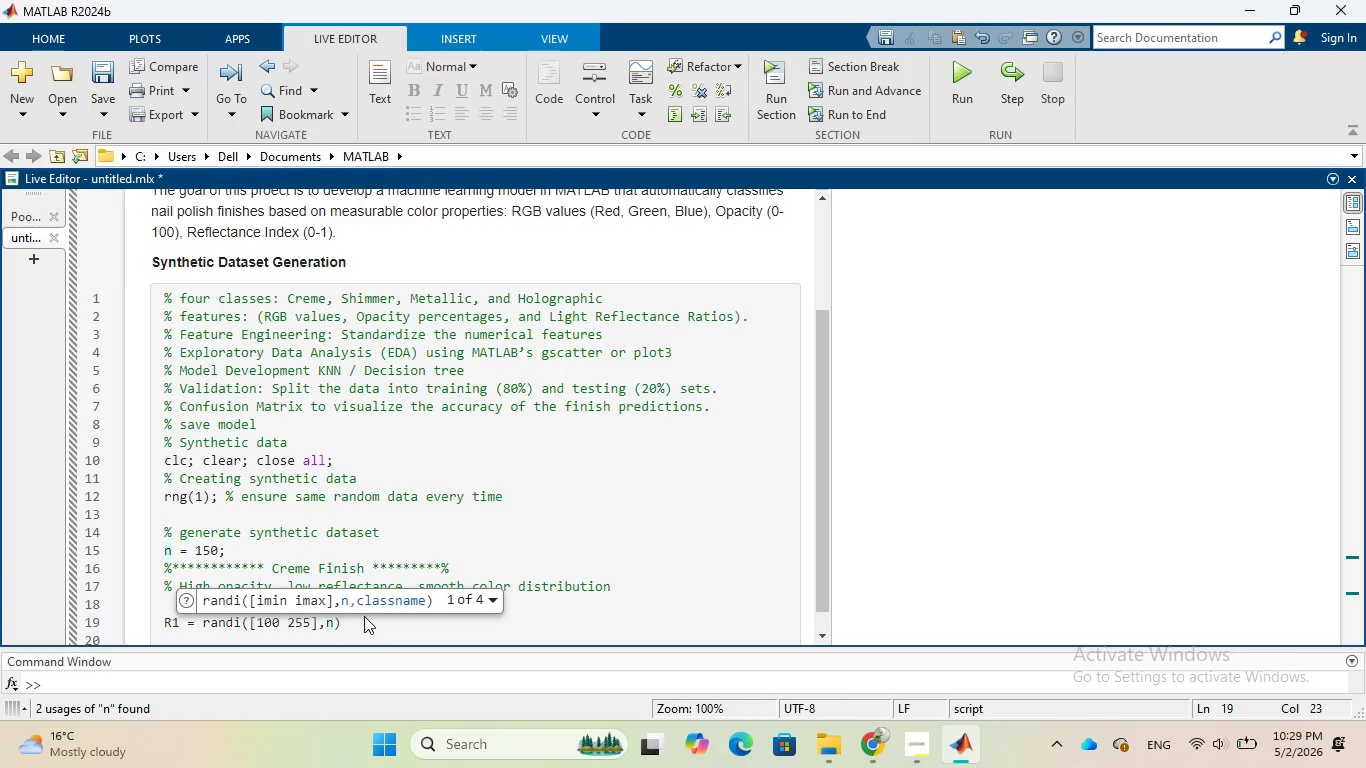 
key(Comma)
 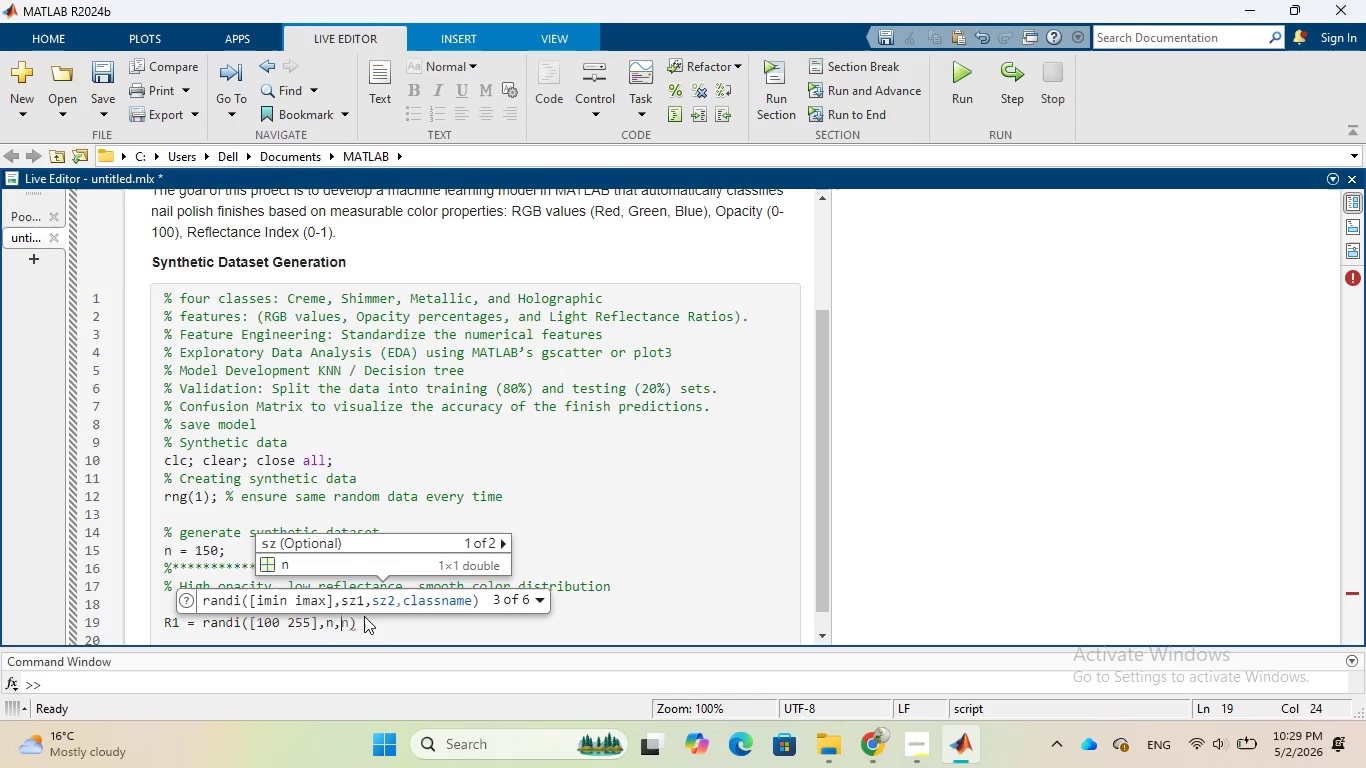 
key(Tab)
 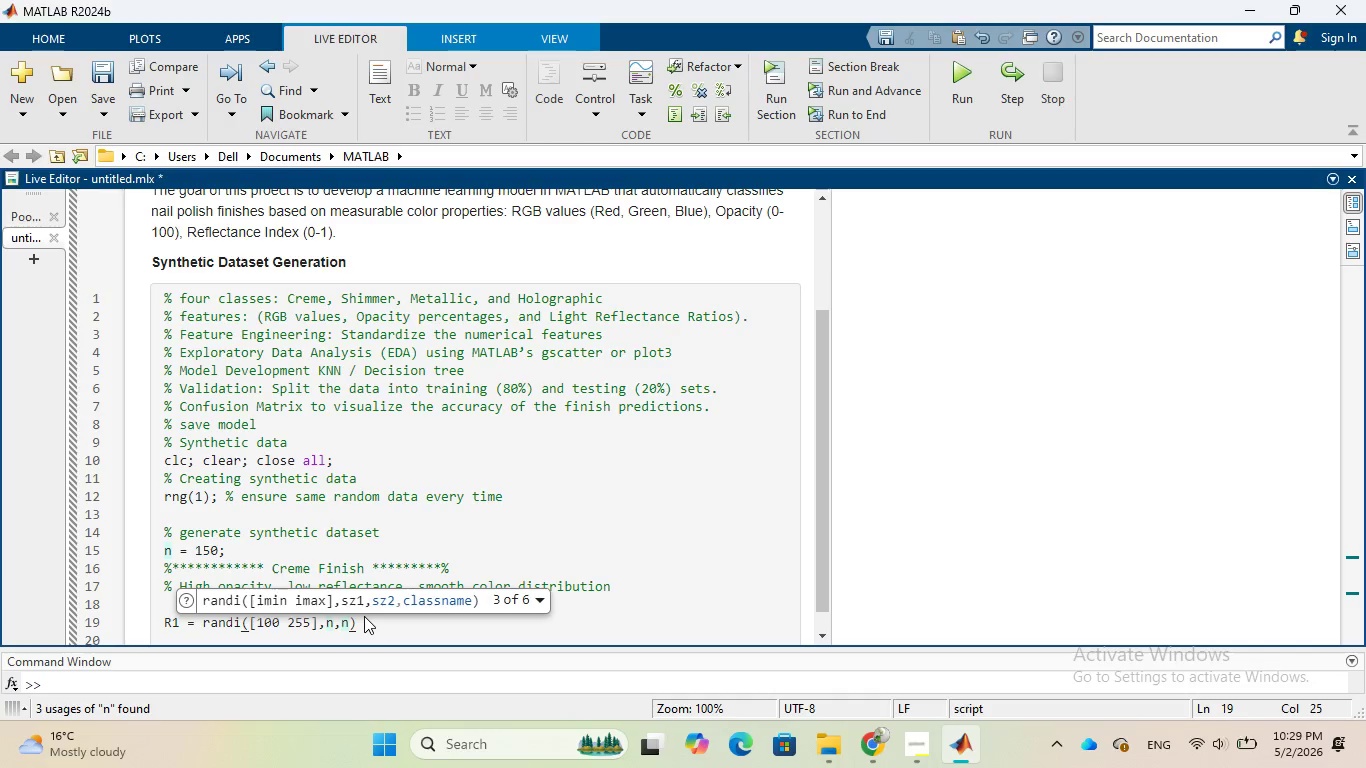 
key(Backspace)
 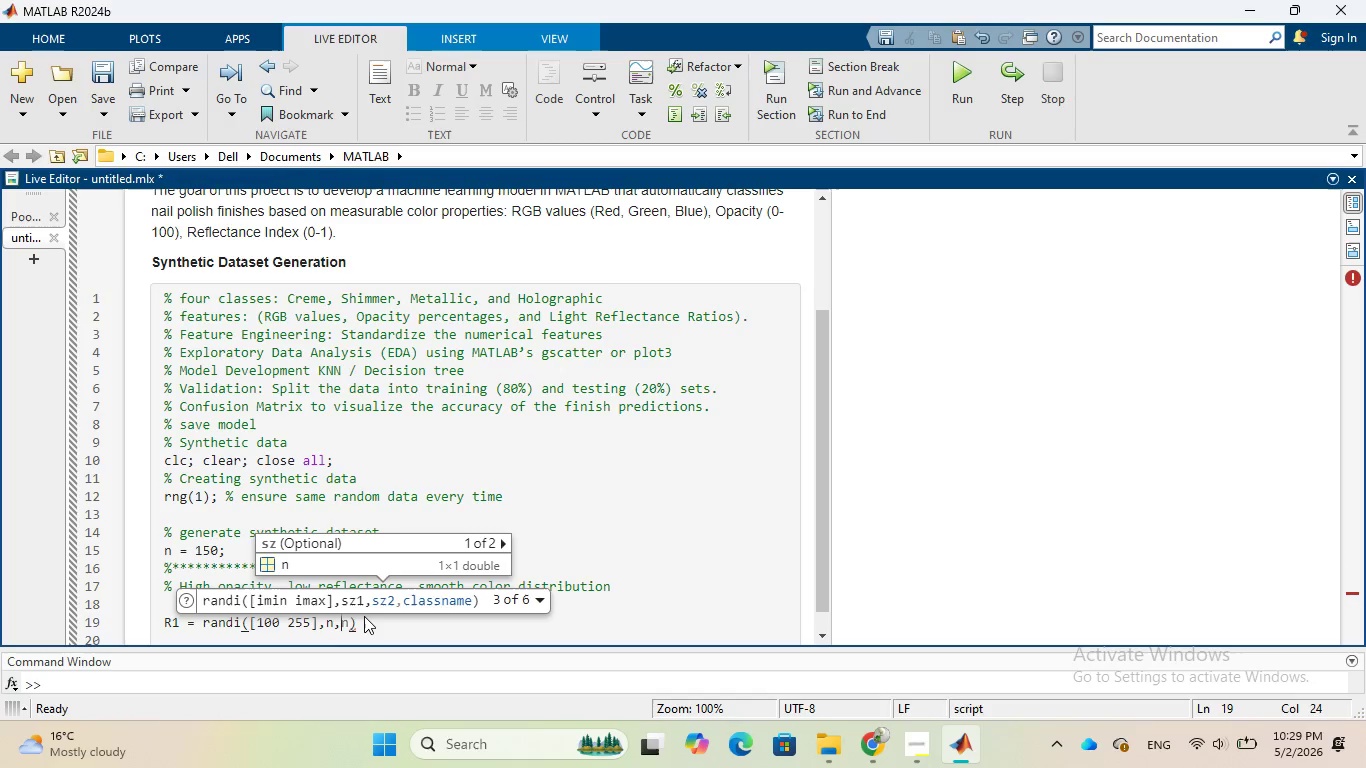 
key(1)
 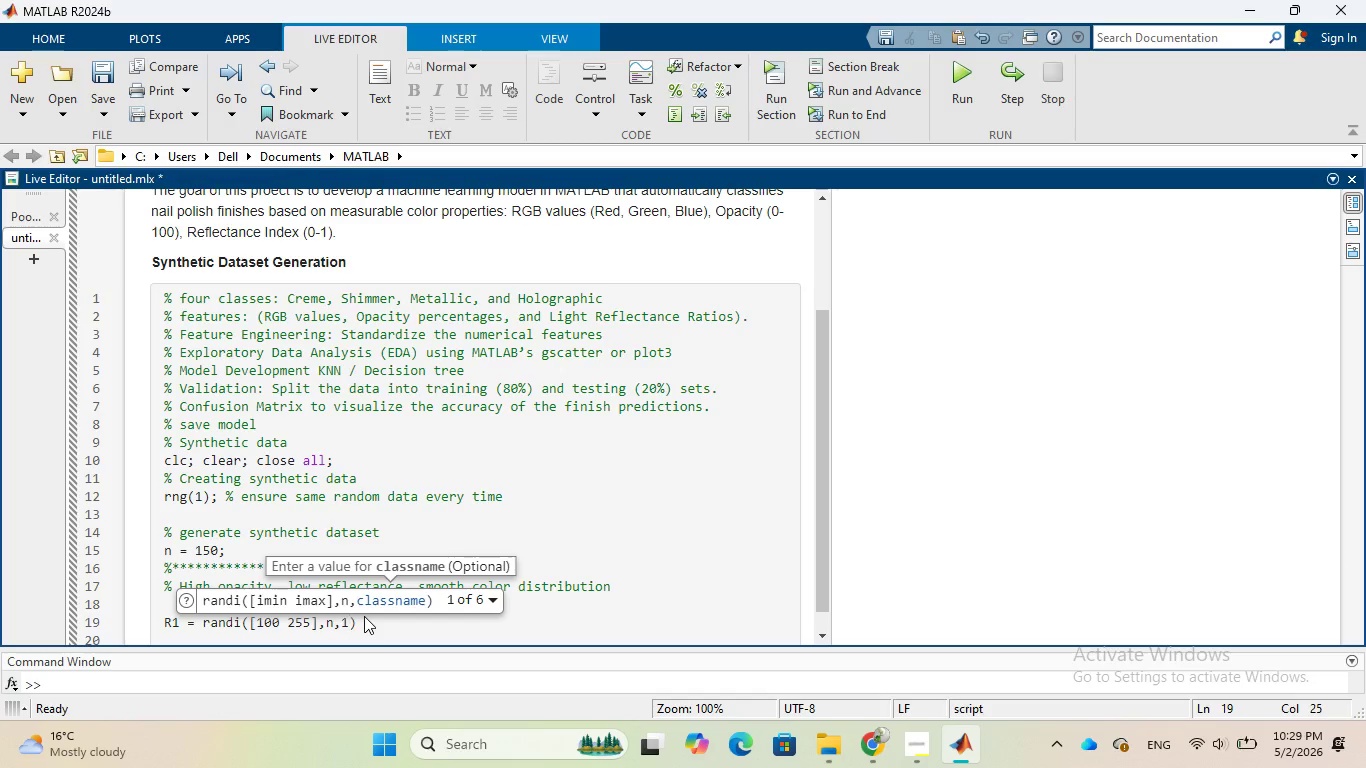 
key(ArrowRight)
 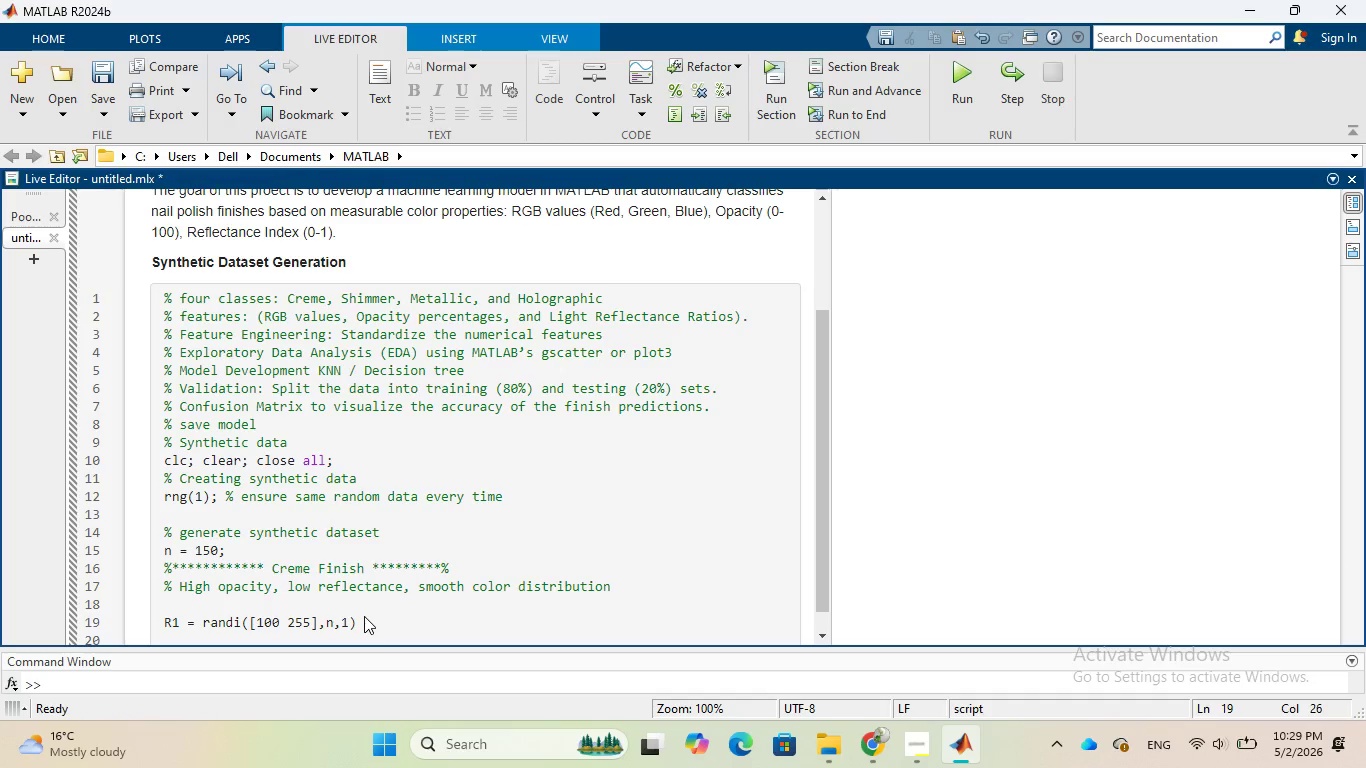 
key(Semicolon)
 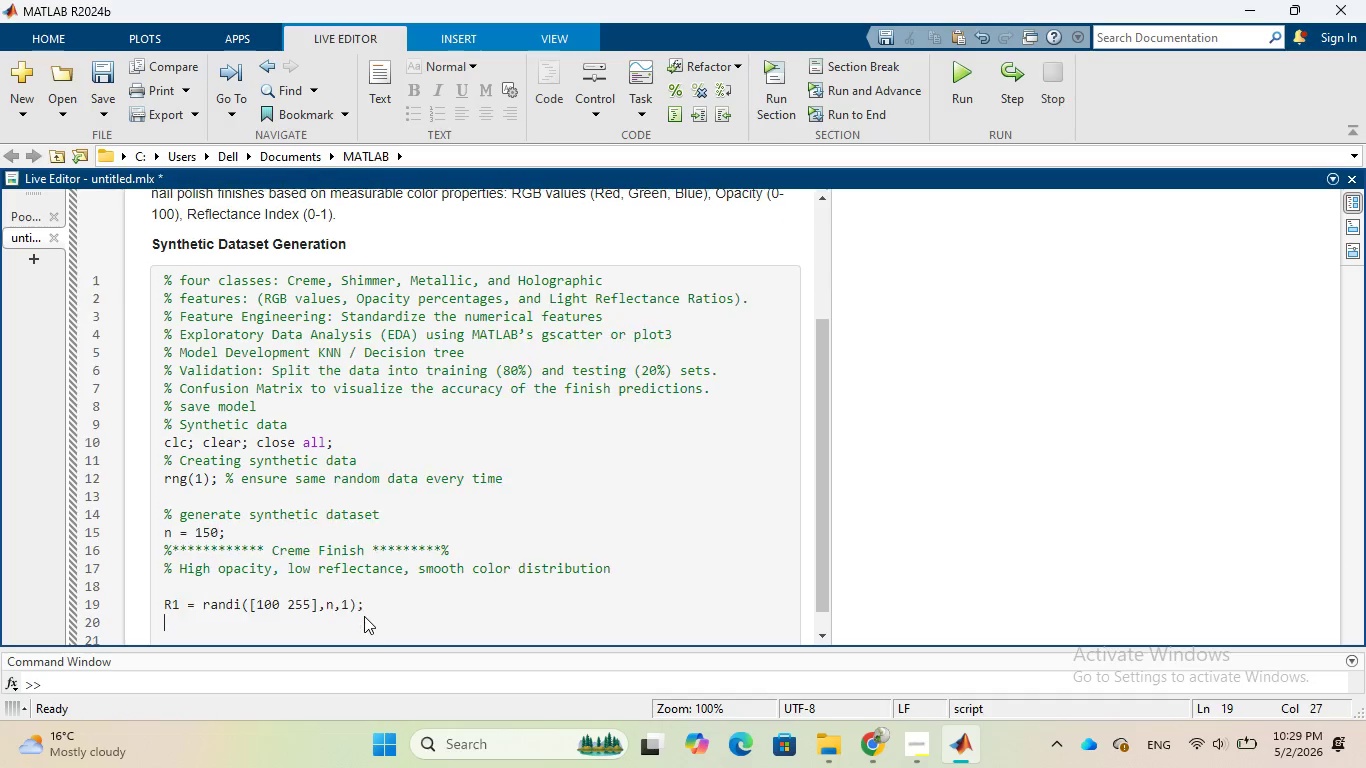 
key(Enter)
 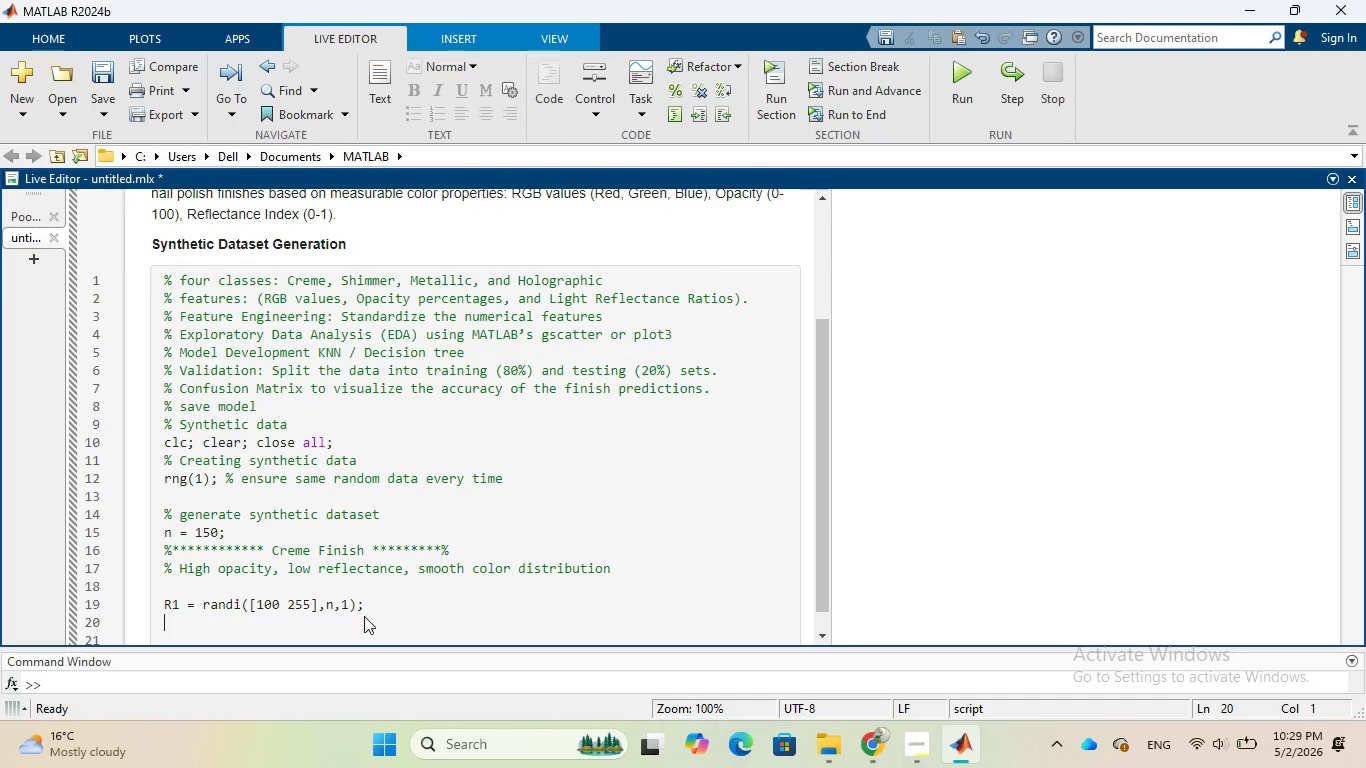 
key(Tab)
 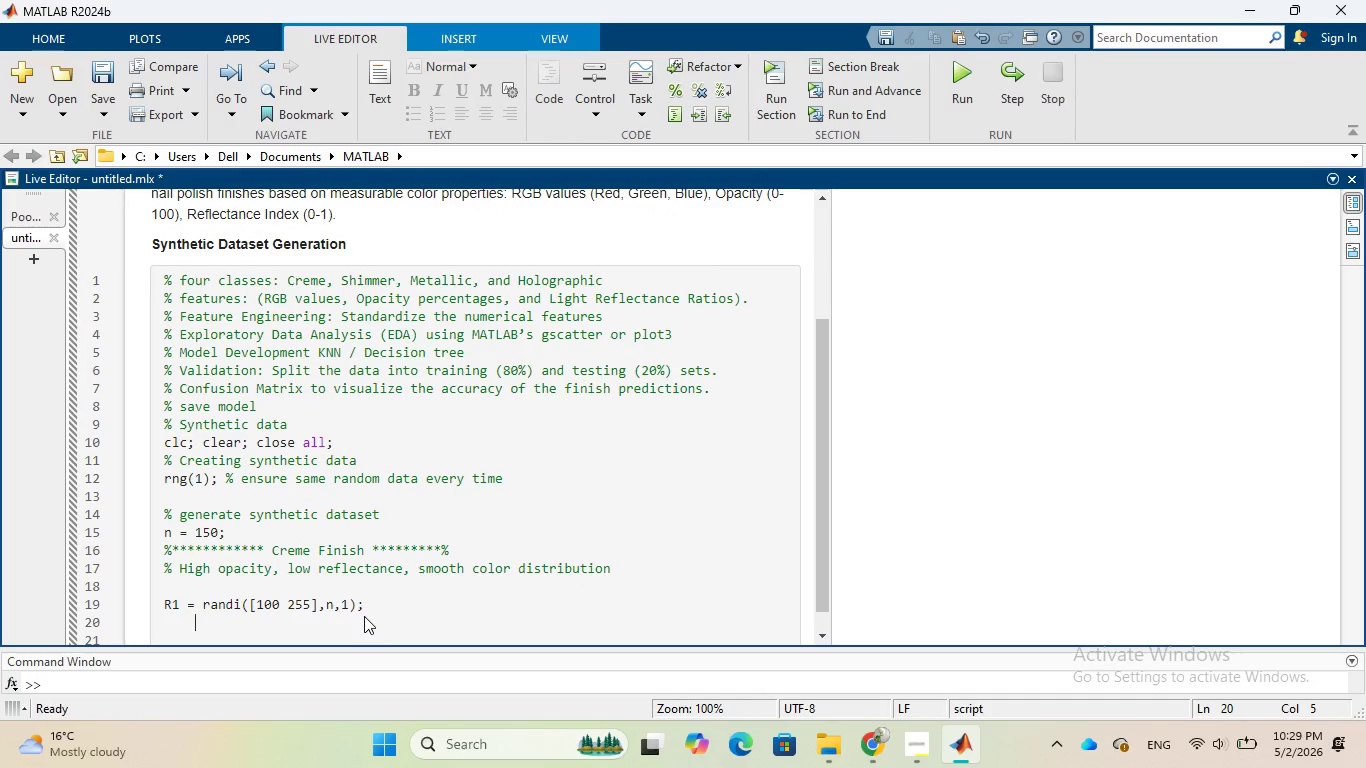 
key(CapsLock)
 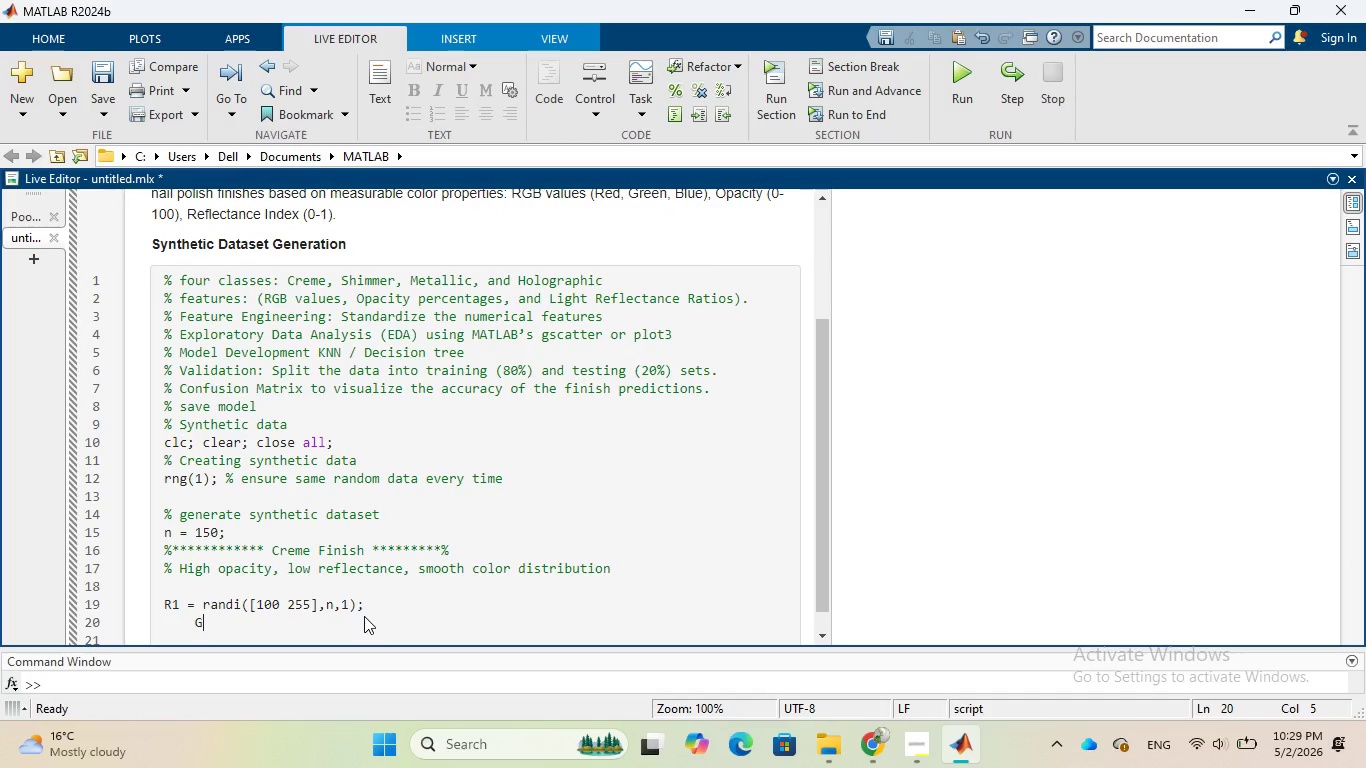 
key(G)
 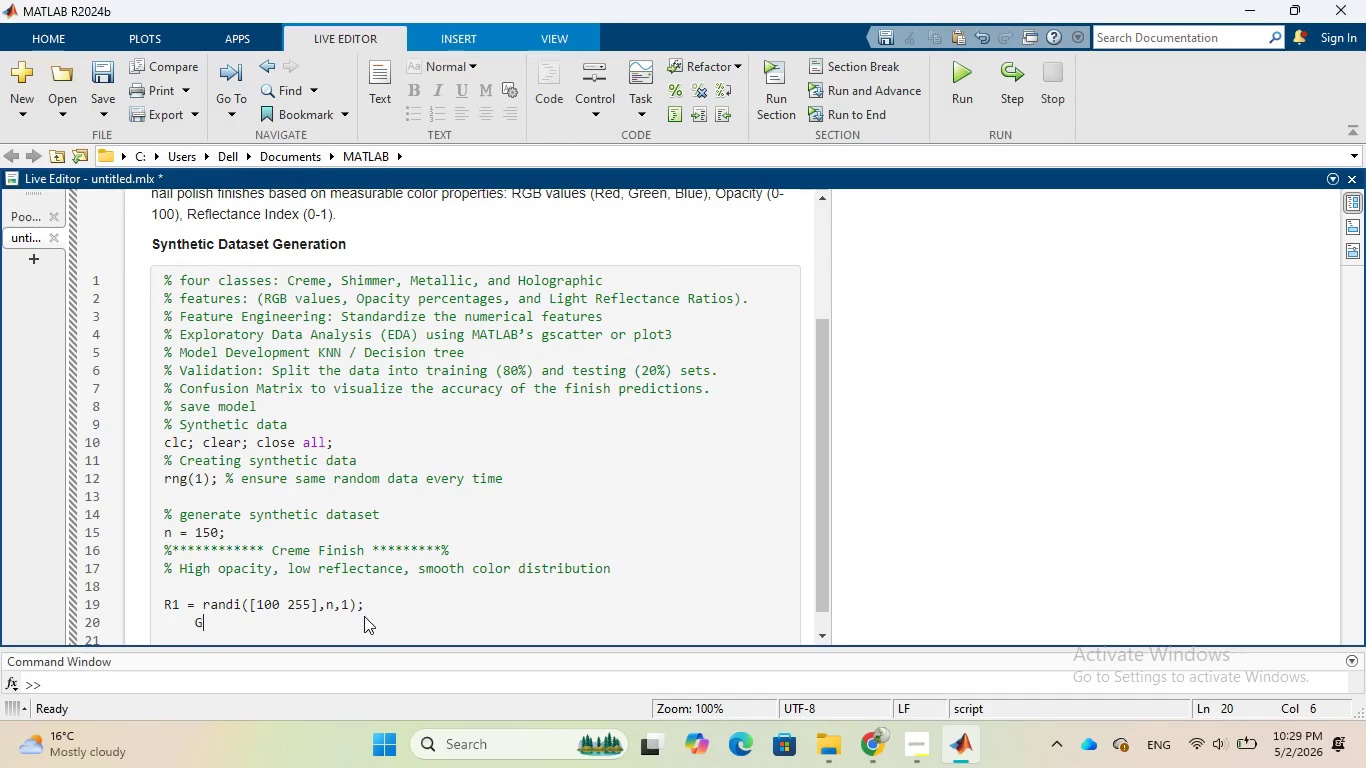 
key(CapsLock)
 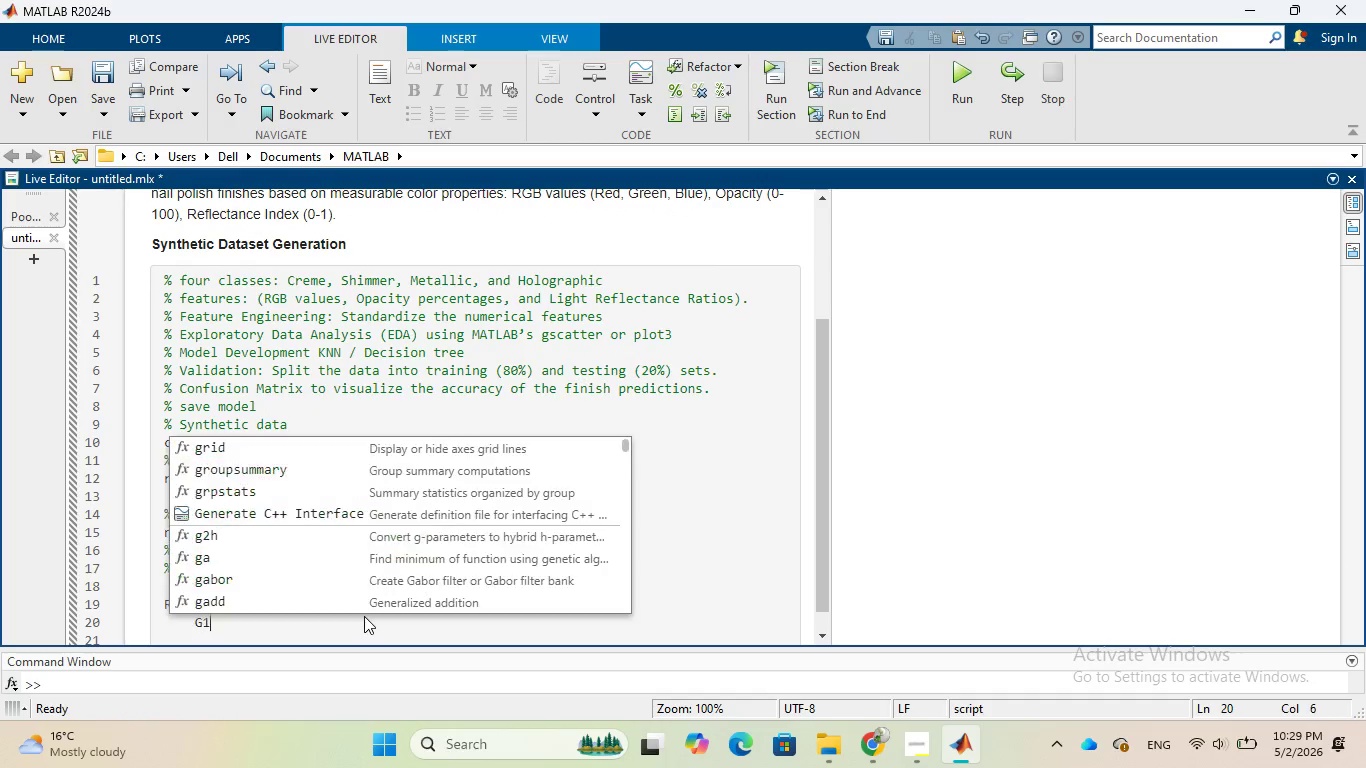 
key(1)
 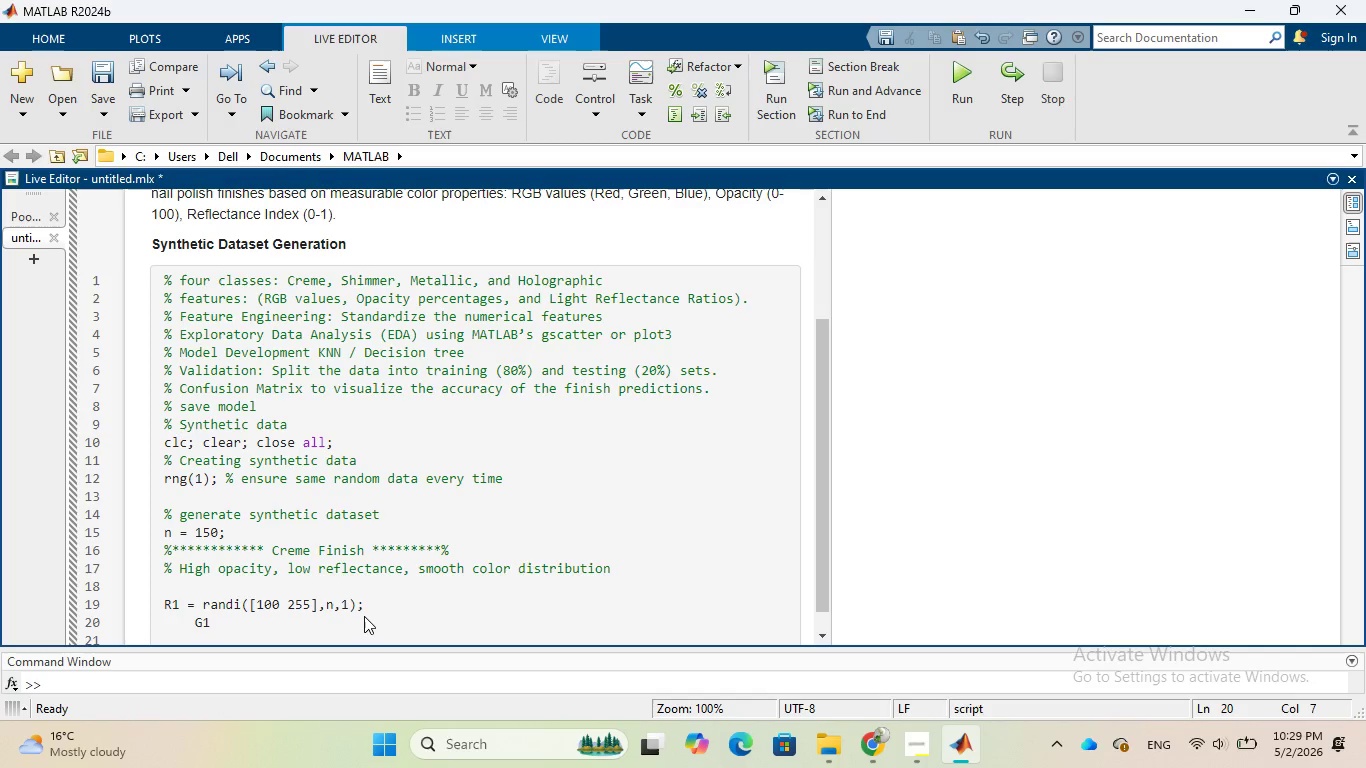 
key(Equal)
 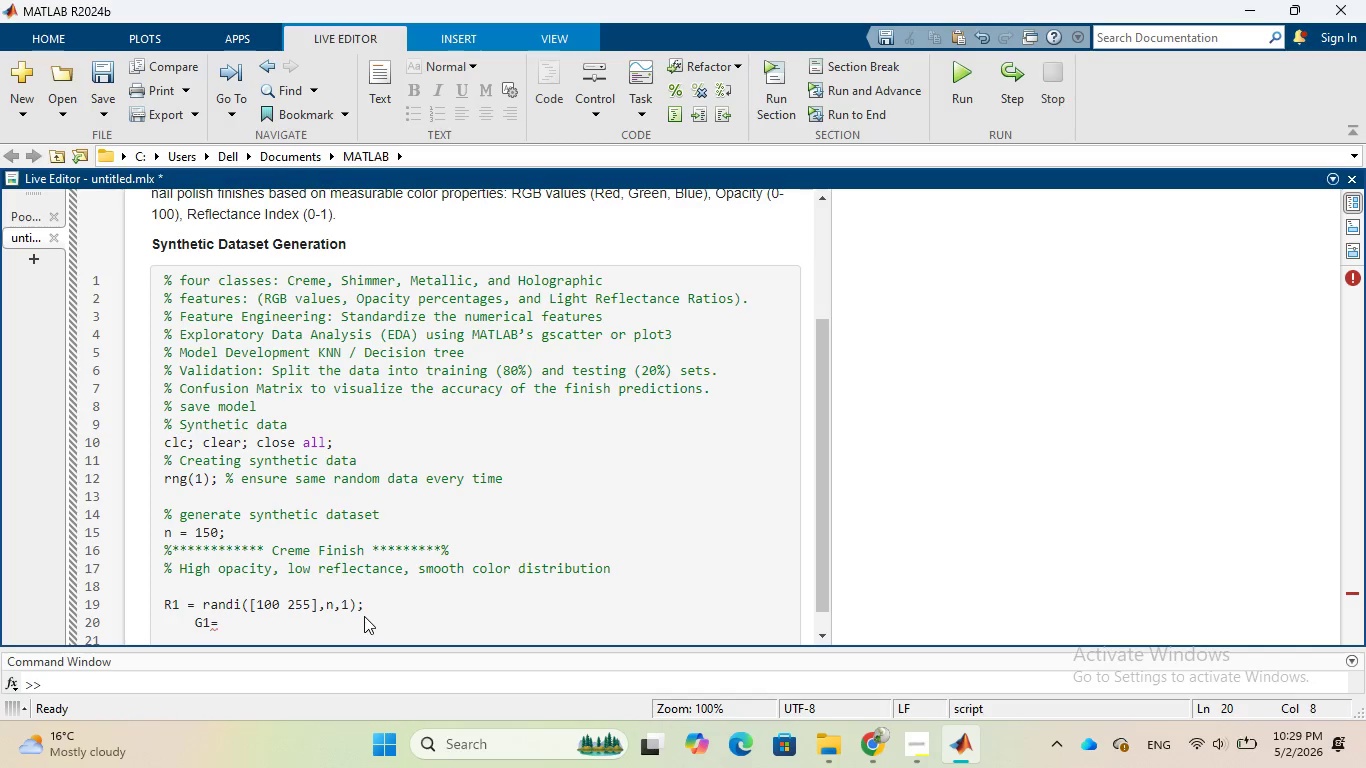 
wait(5.59)
 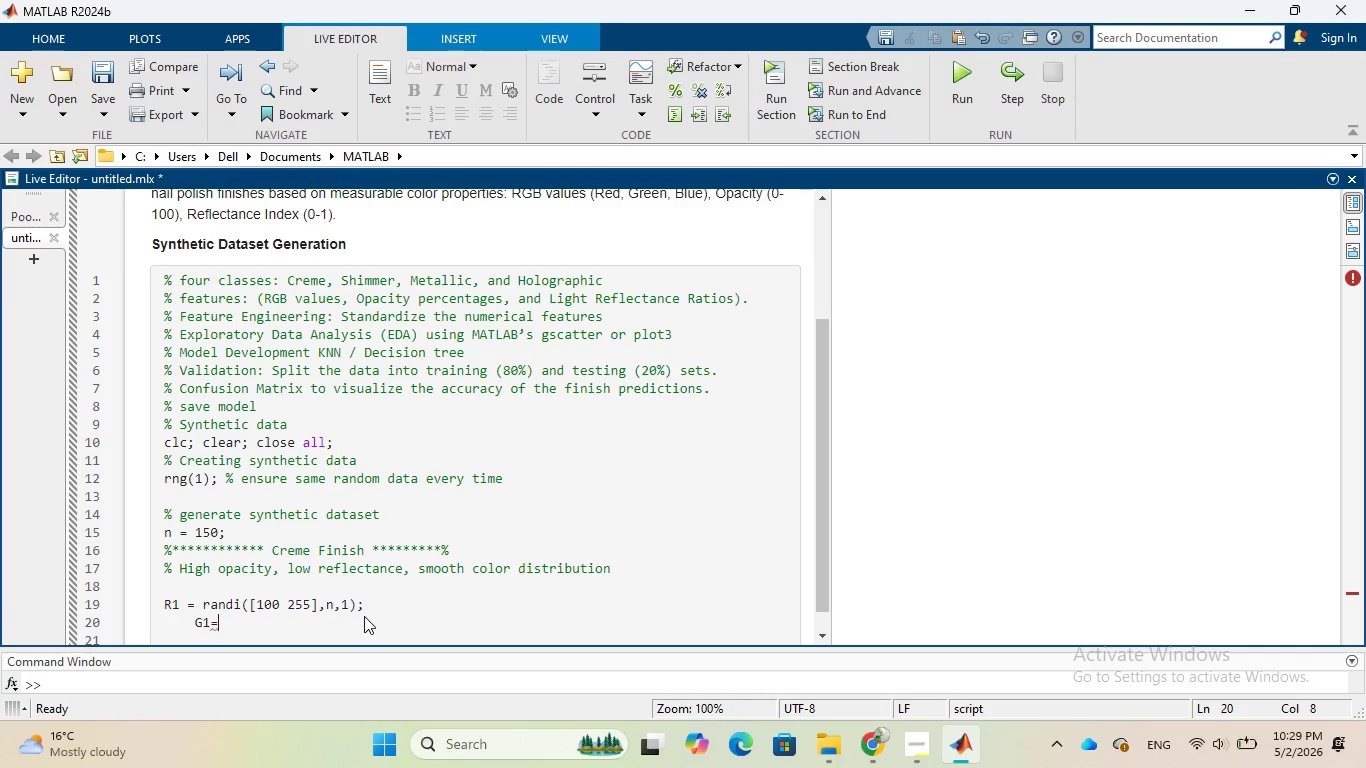 
type( randi)
 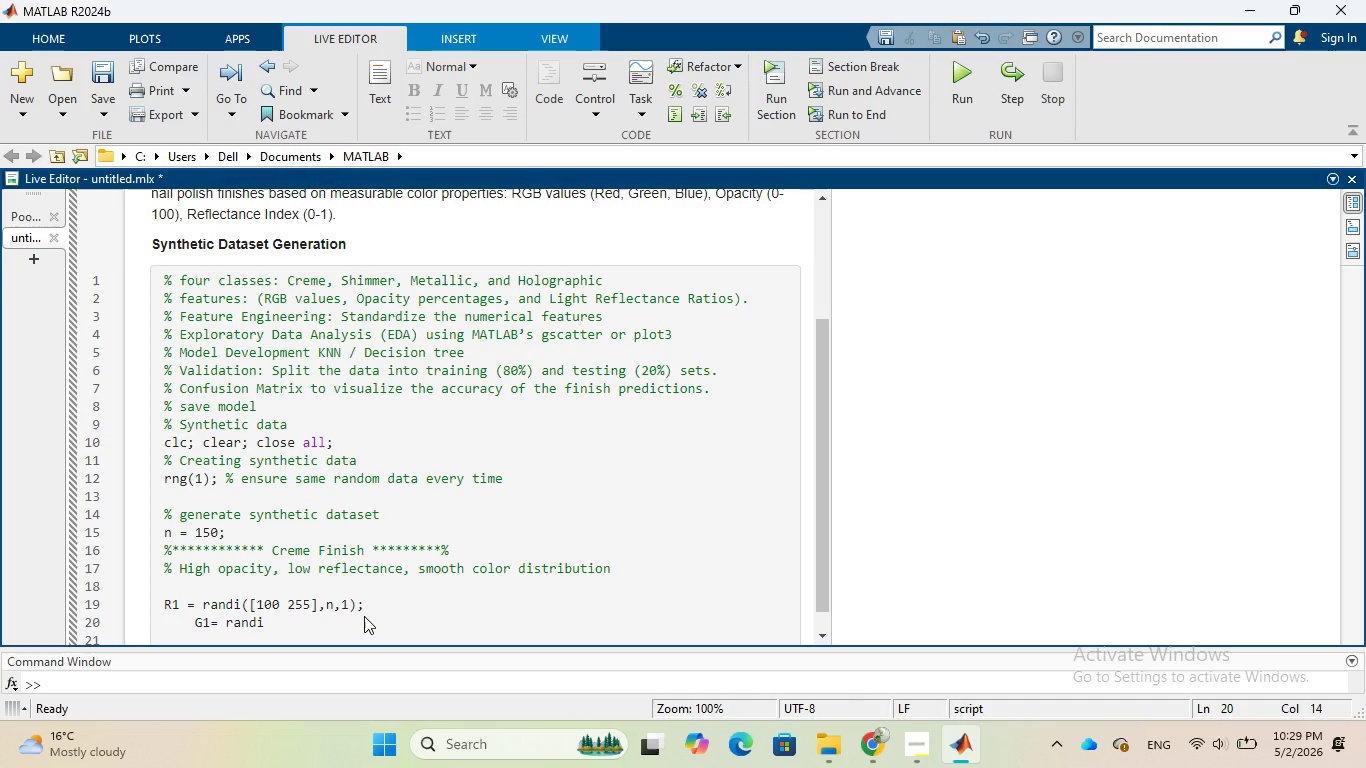 
key(Shift+9)
 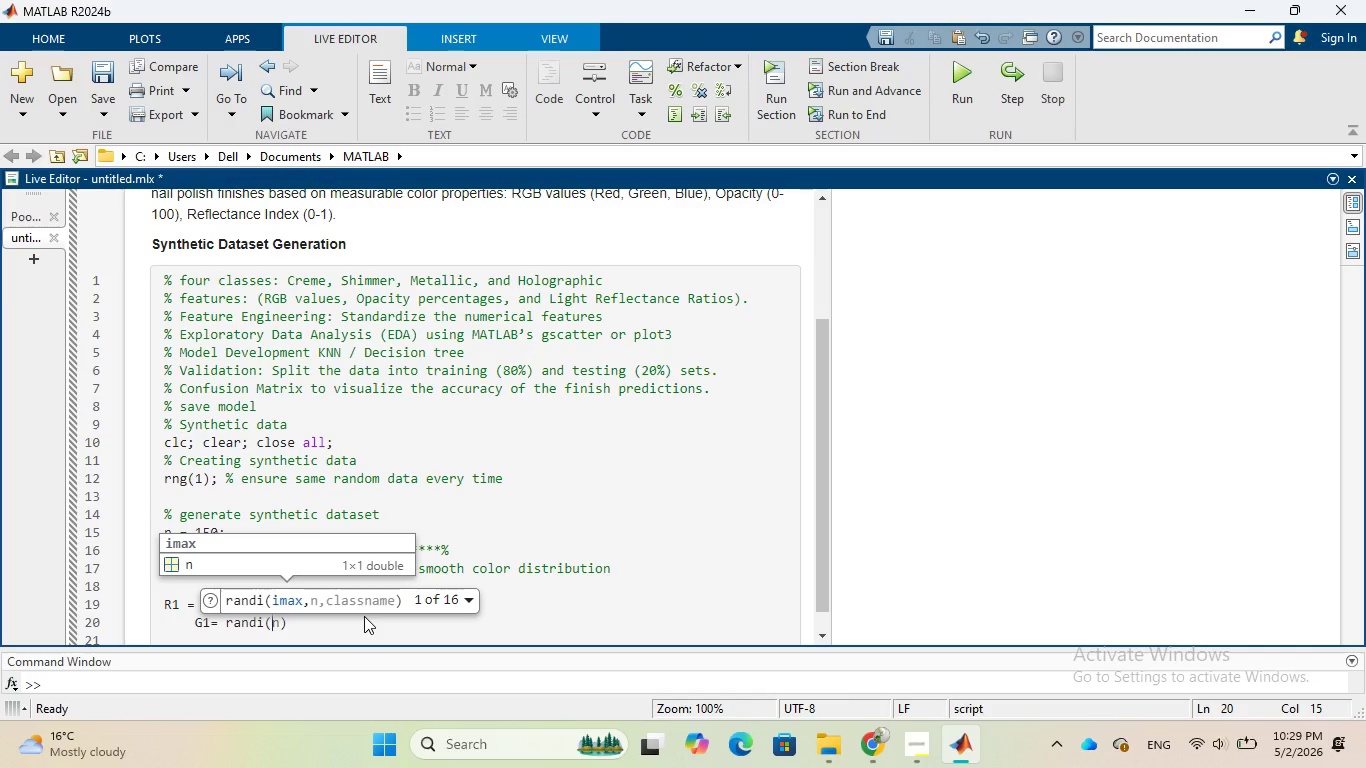 
key(BracketLeft)
 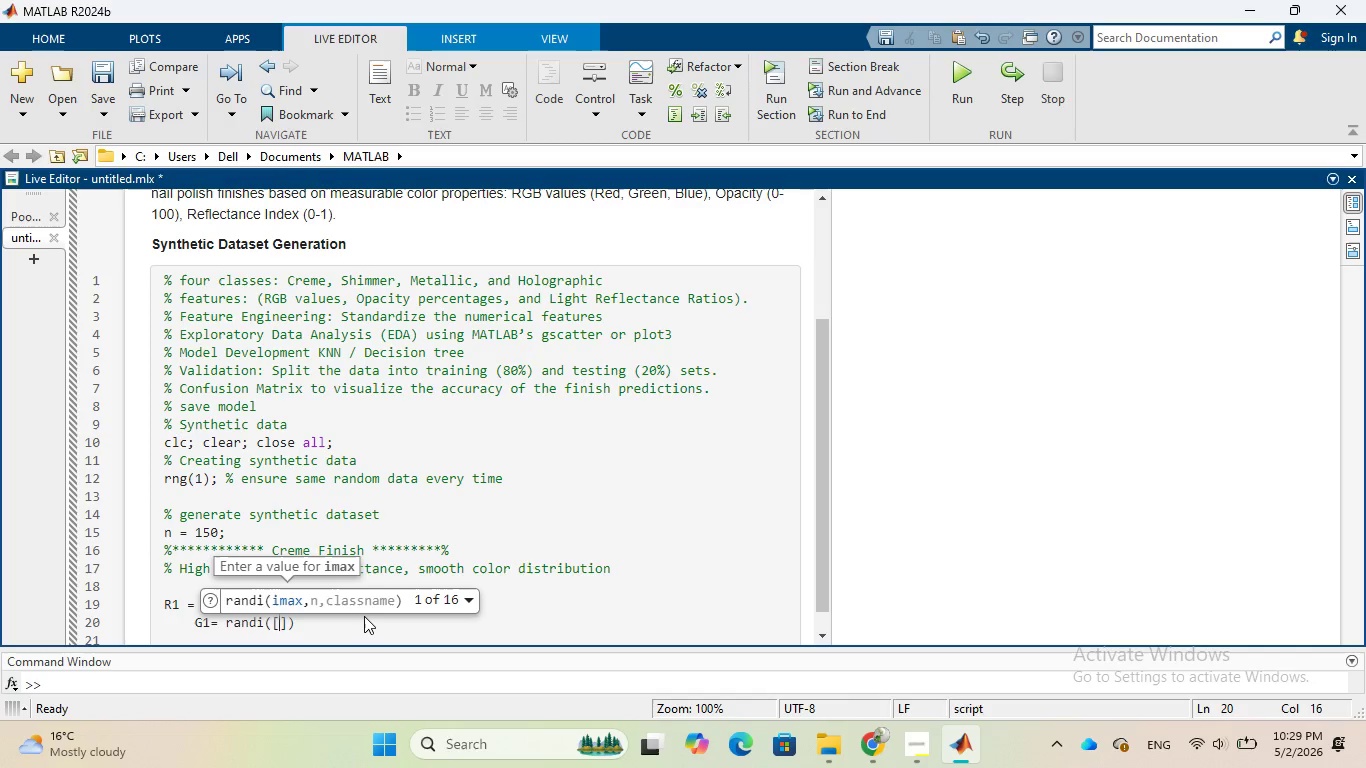 
type(100 255)
 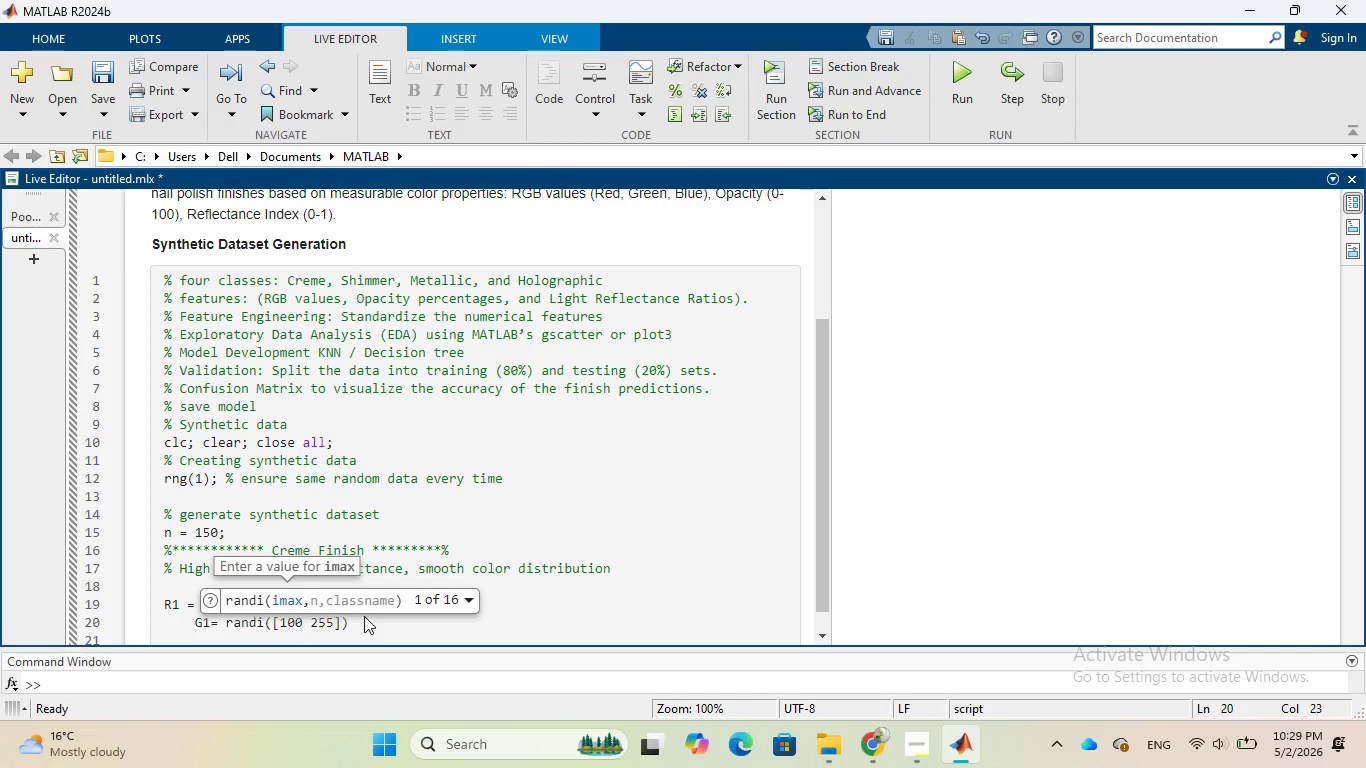 
key(ArrowRight)
 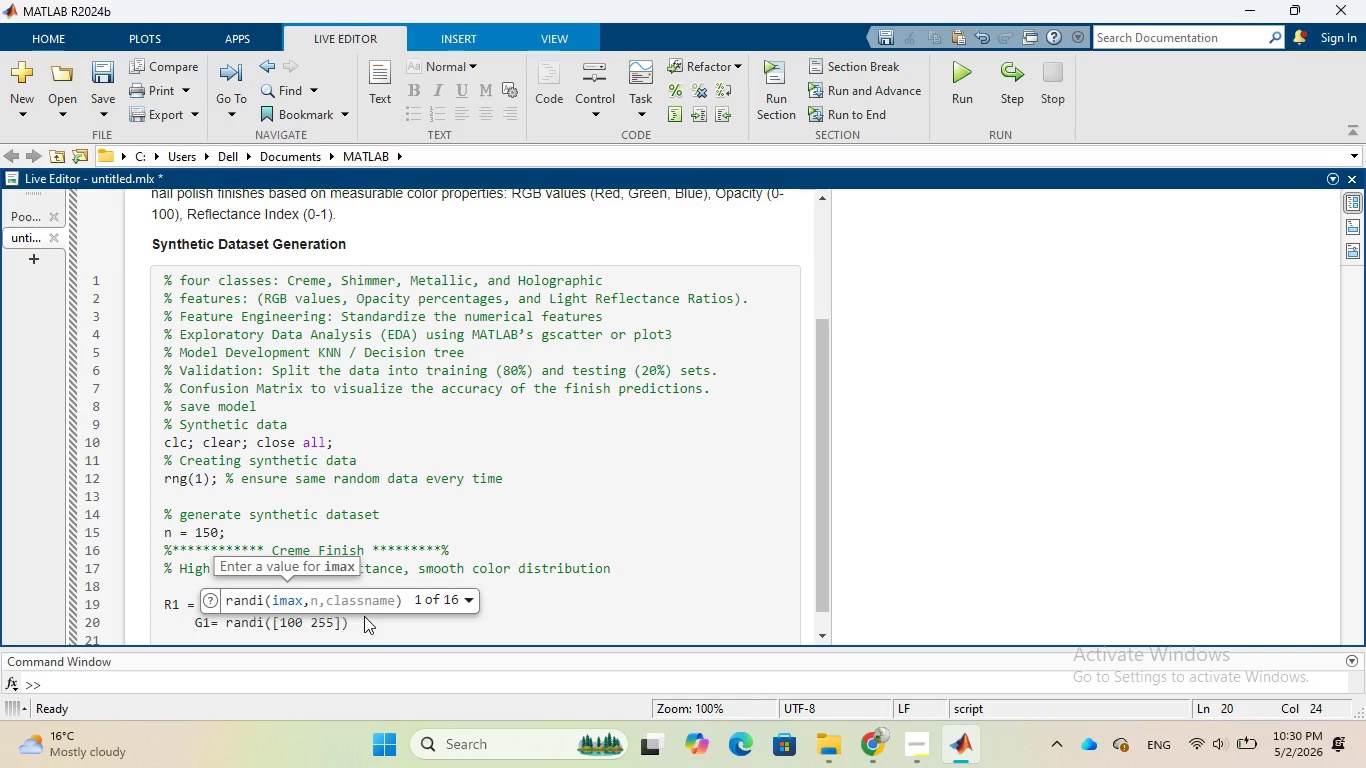 
key(Comma)
 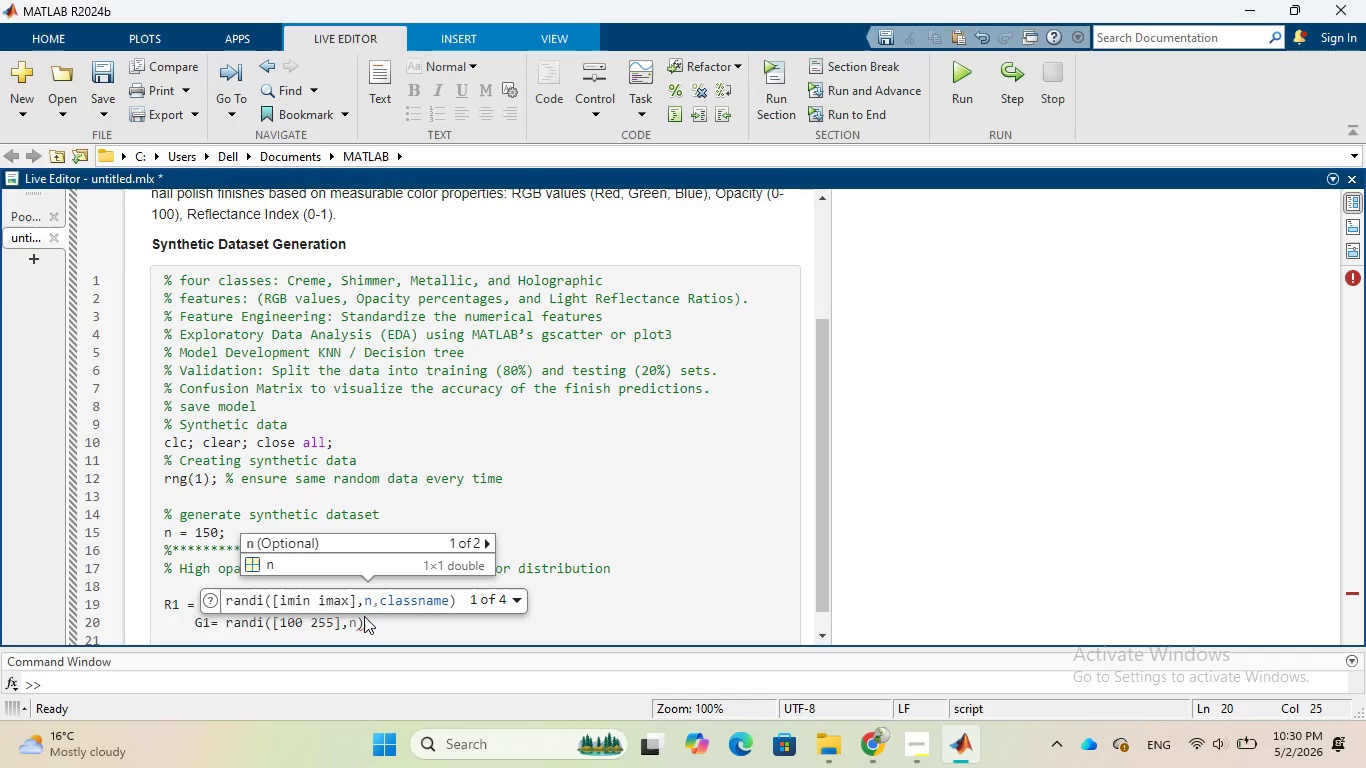 
key(Tab)
 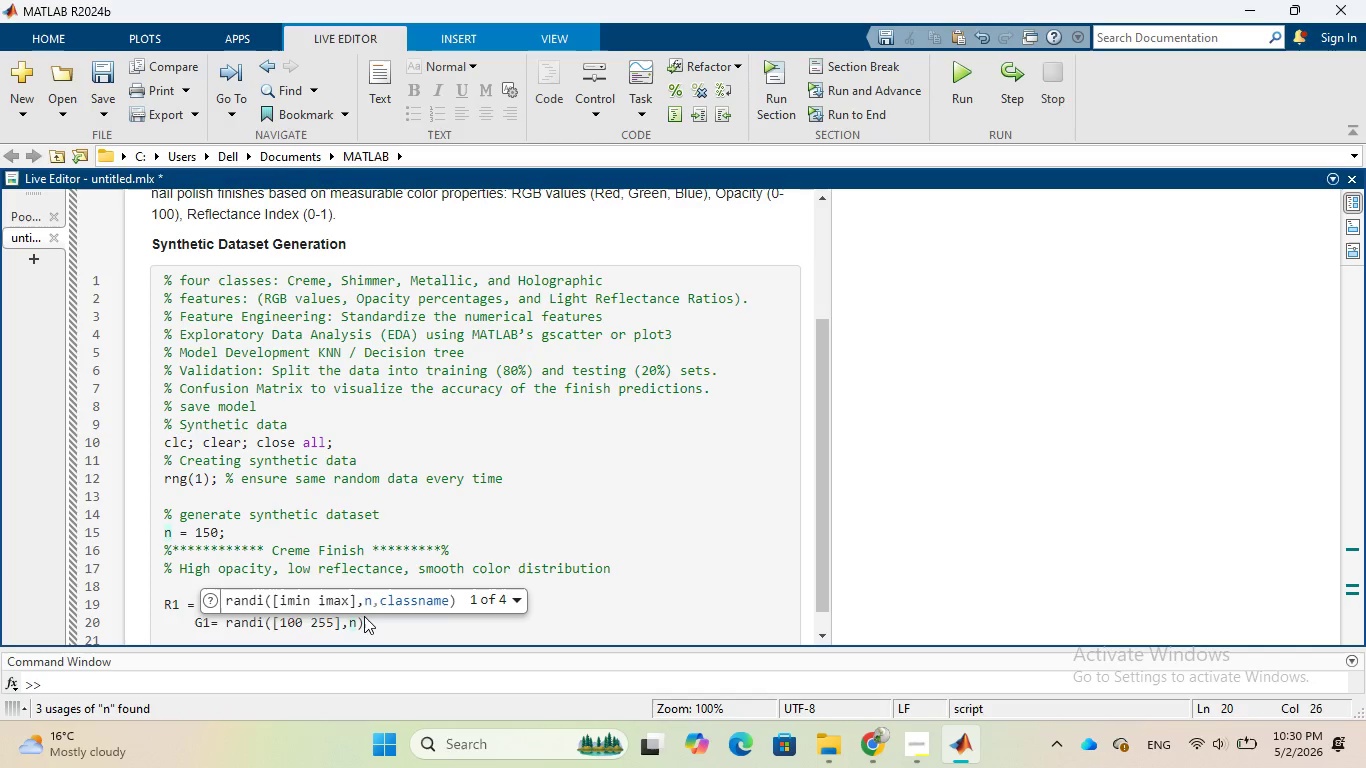 
key(Comma)
 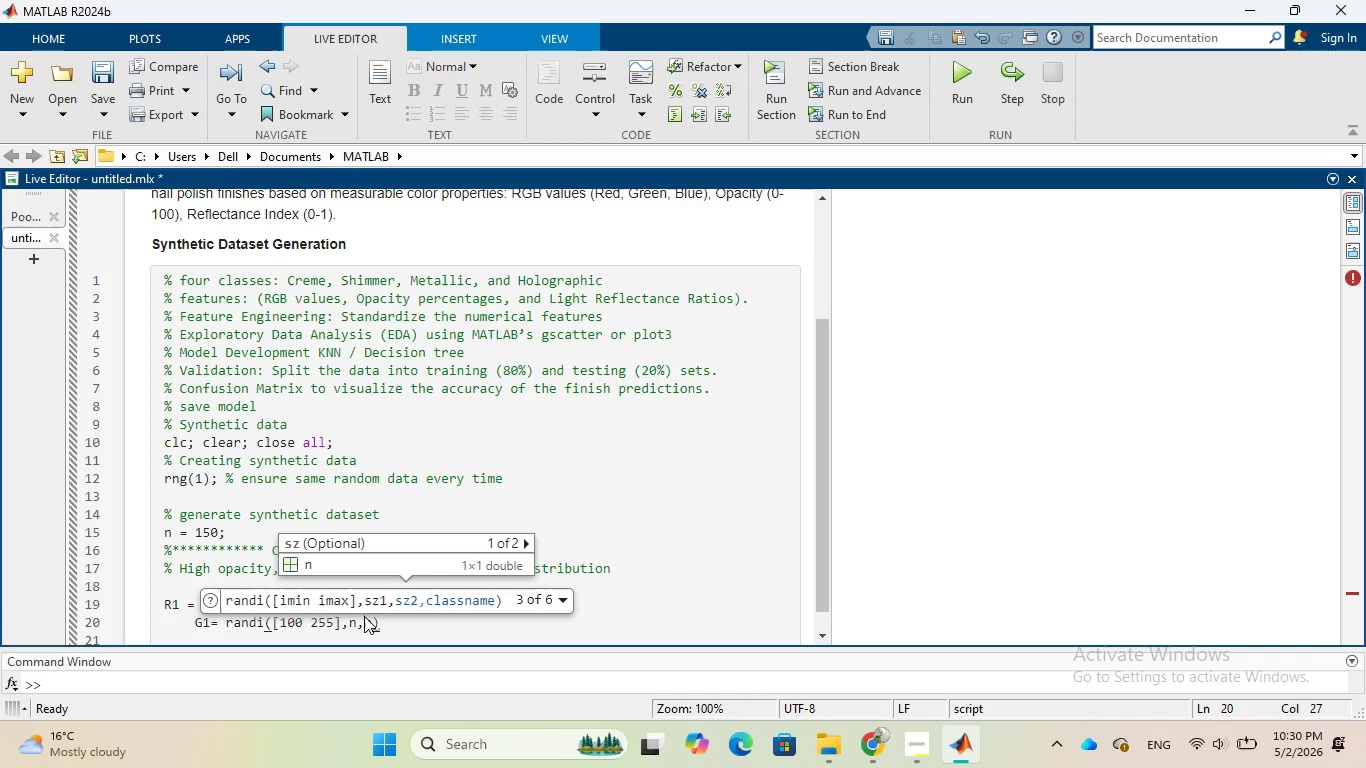 
key(1)
 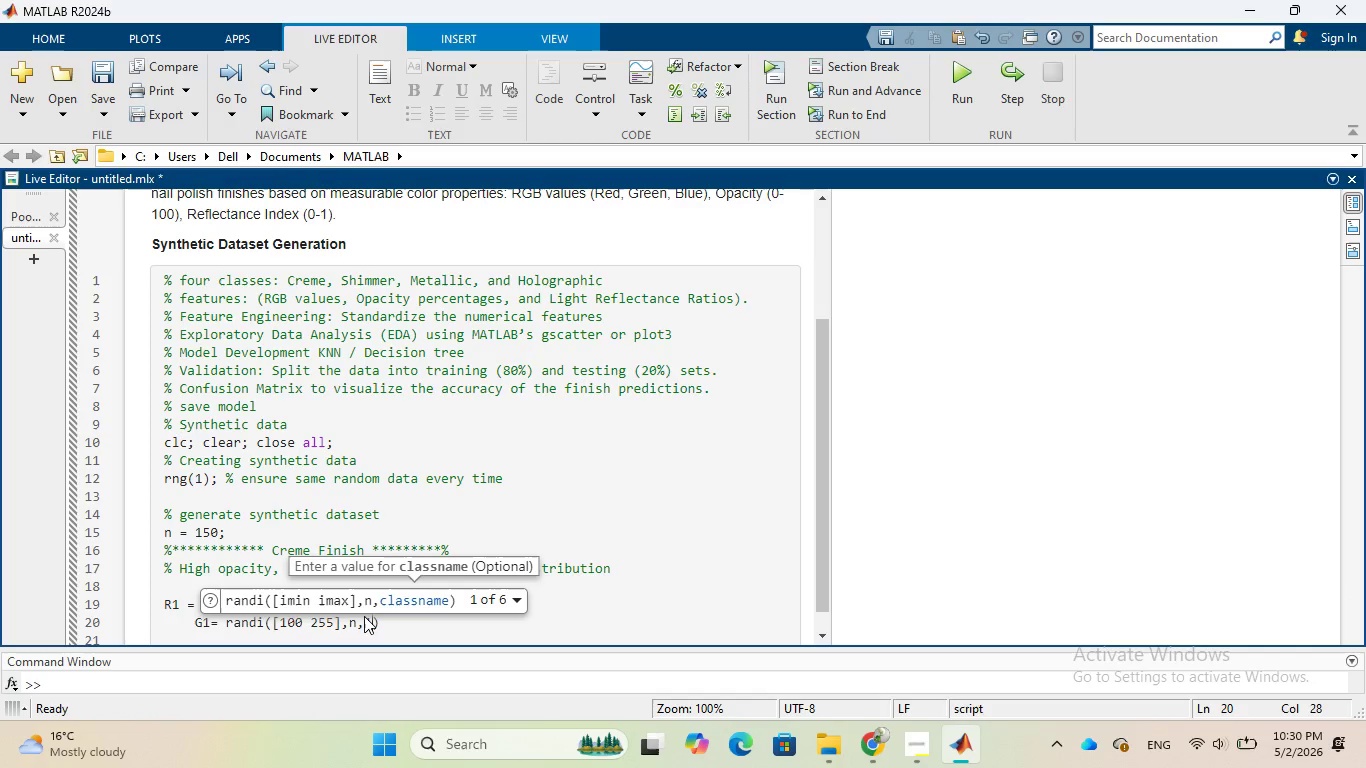 
key(ArrowRight)
 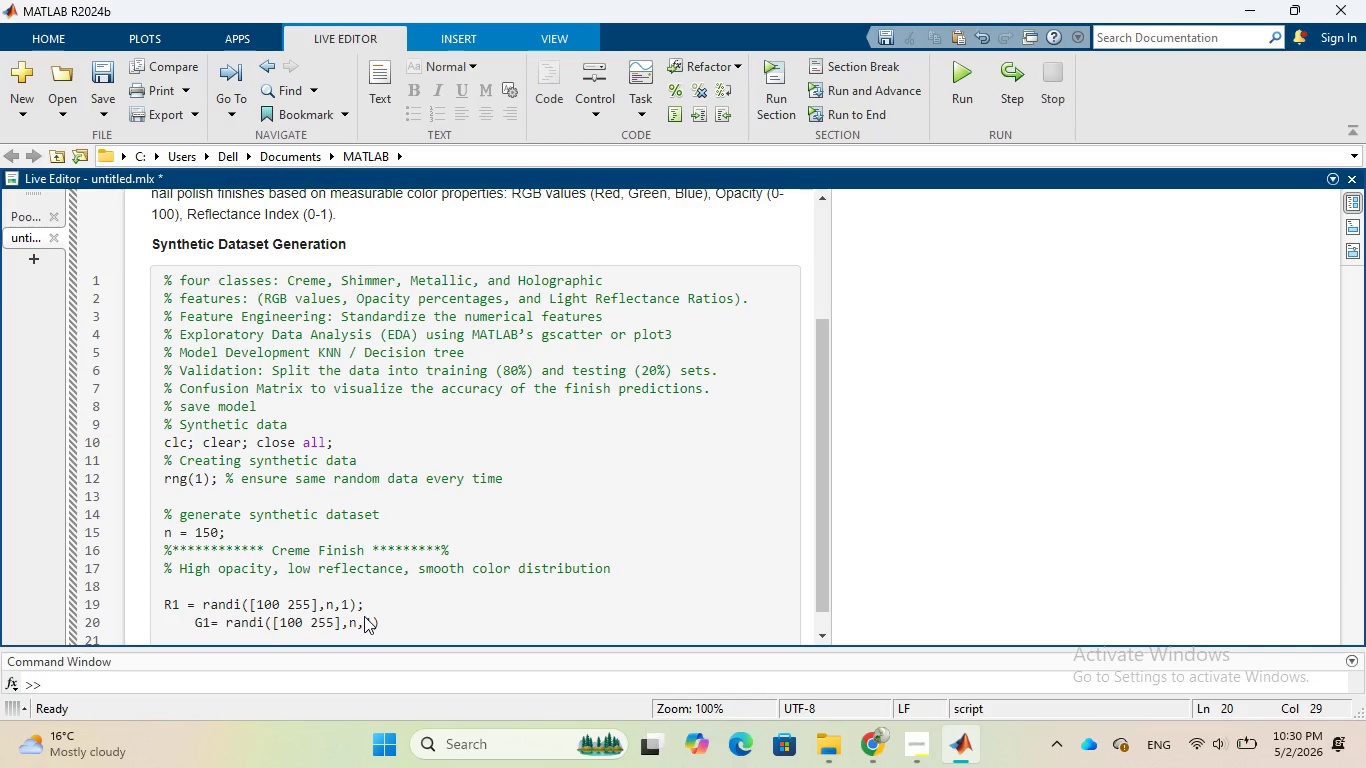 
key(Semicolon)
 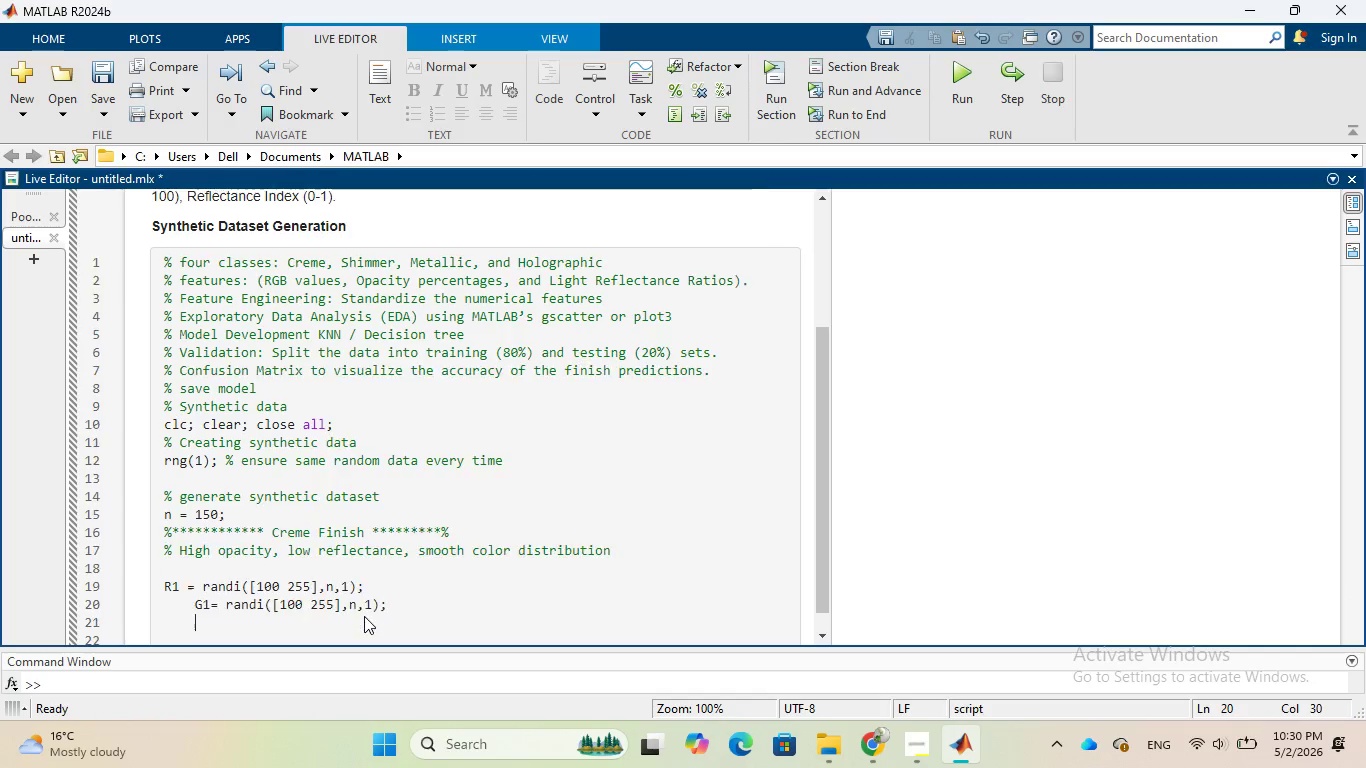 
key(Enter)
 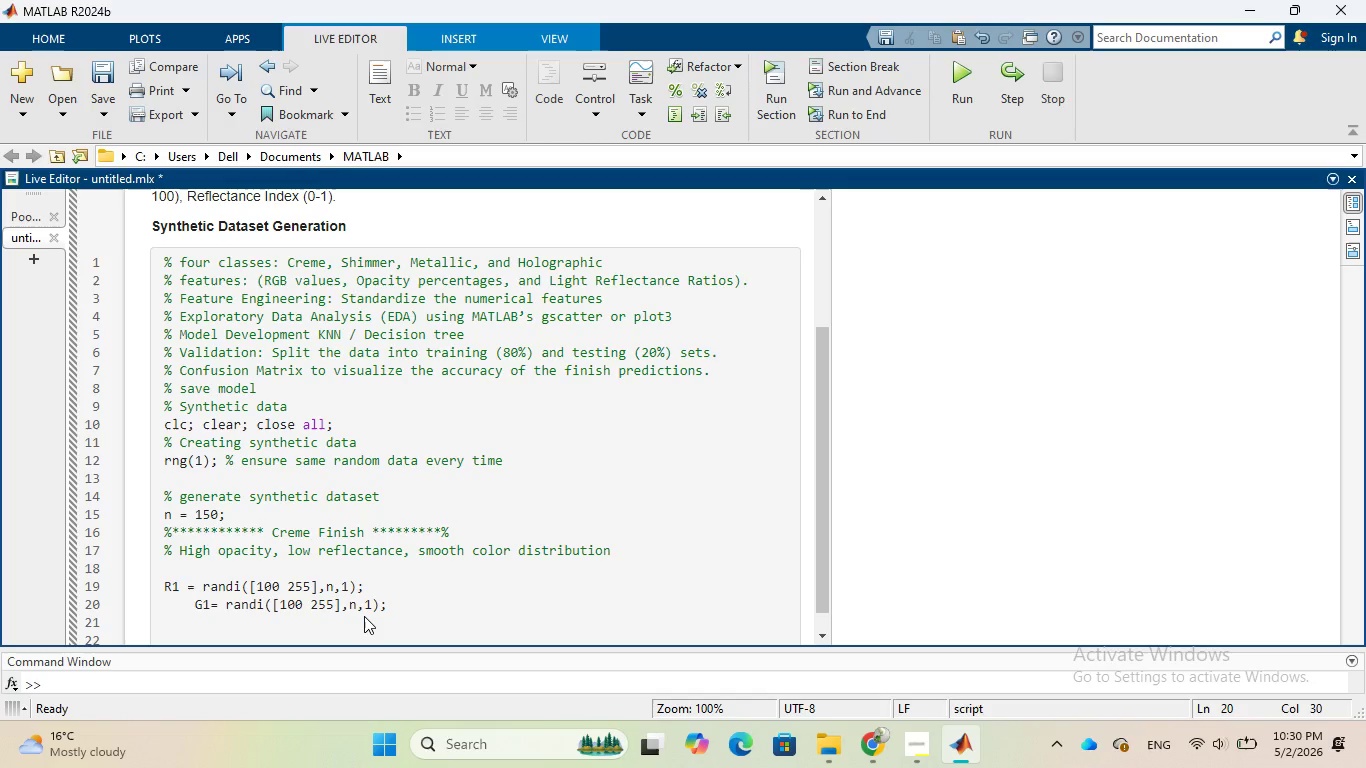 
key(Tab)
type(B1v)
key(Backspace)
type(v)
key(Backspace)
type( = randi)
 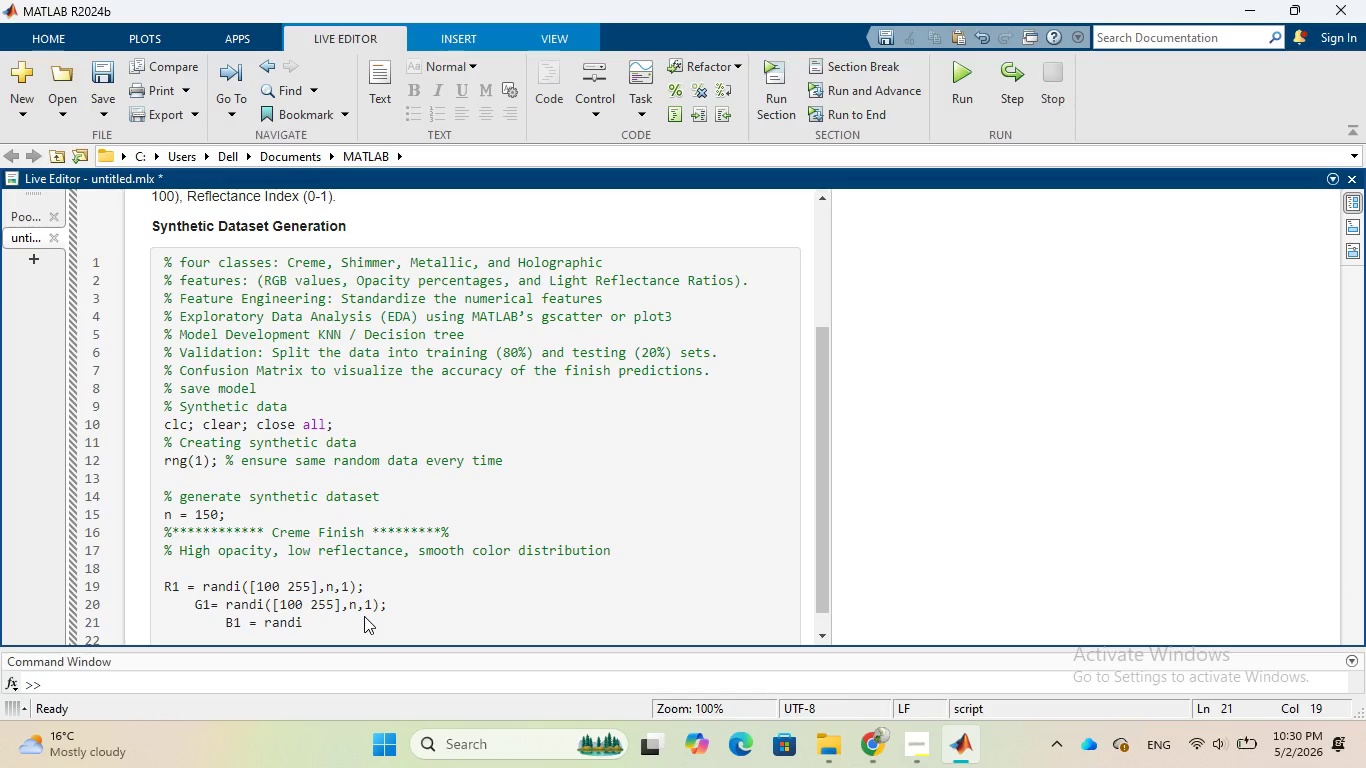 
type(([100 255)
 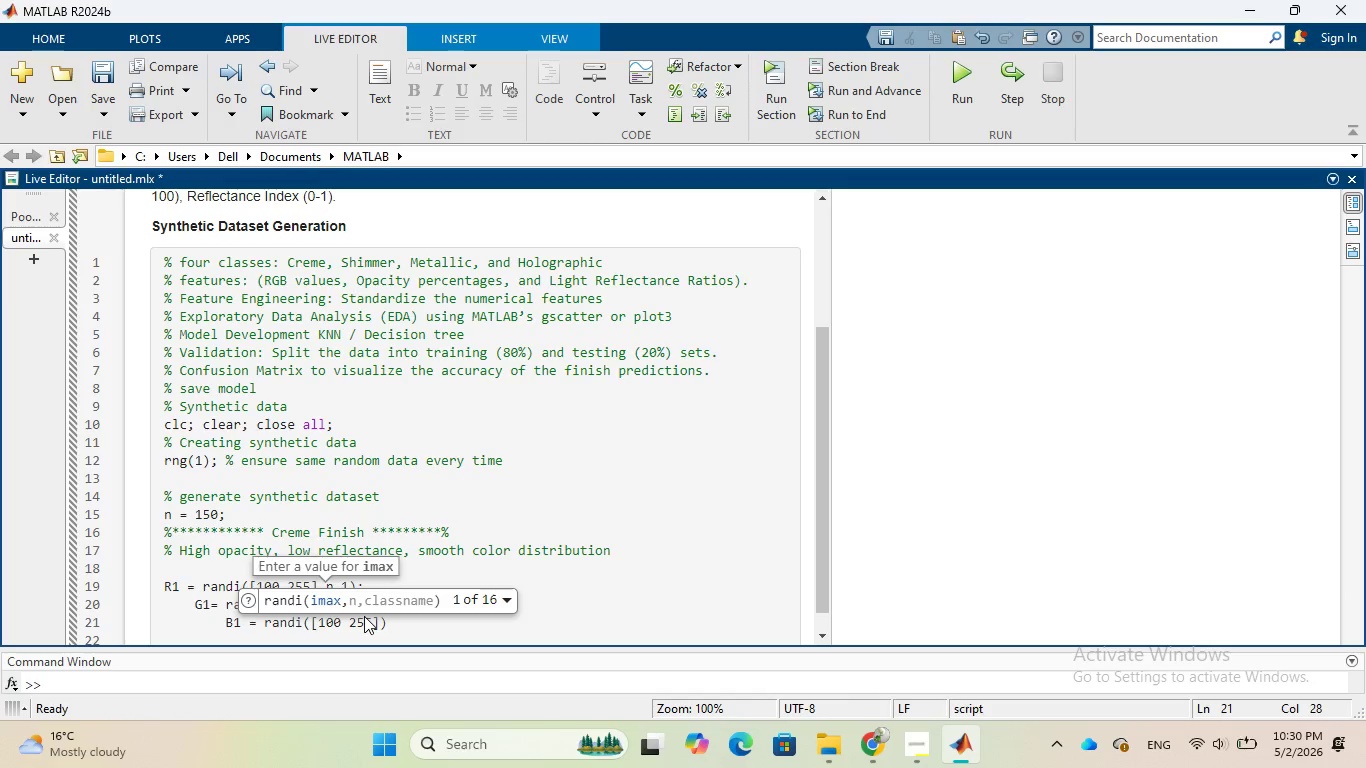 
key(ArrowRight)
 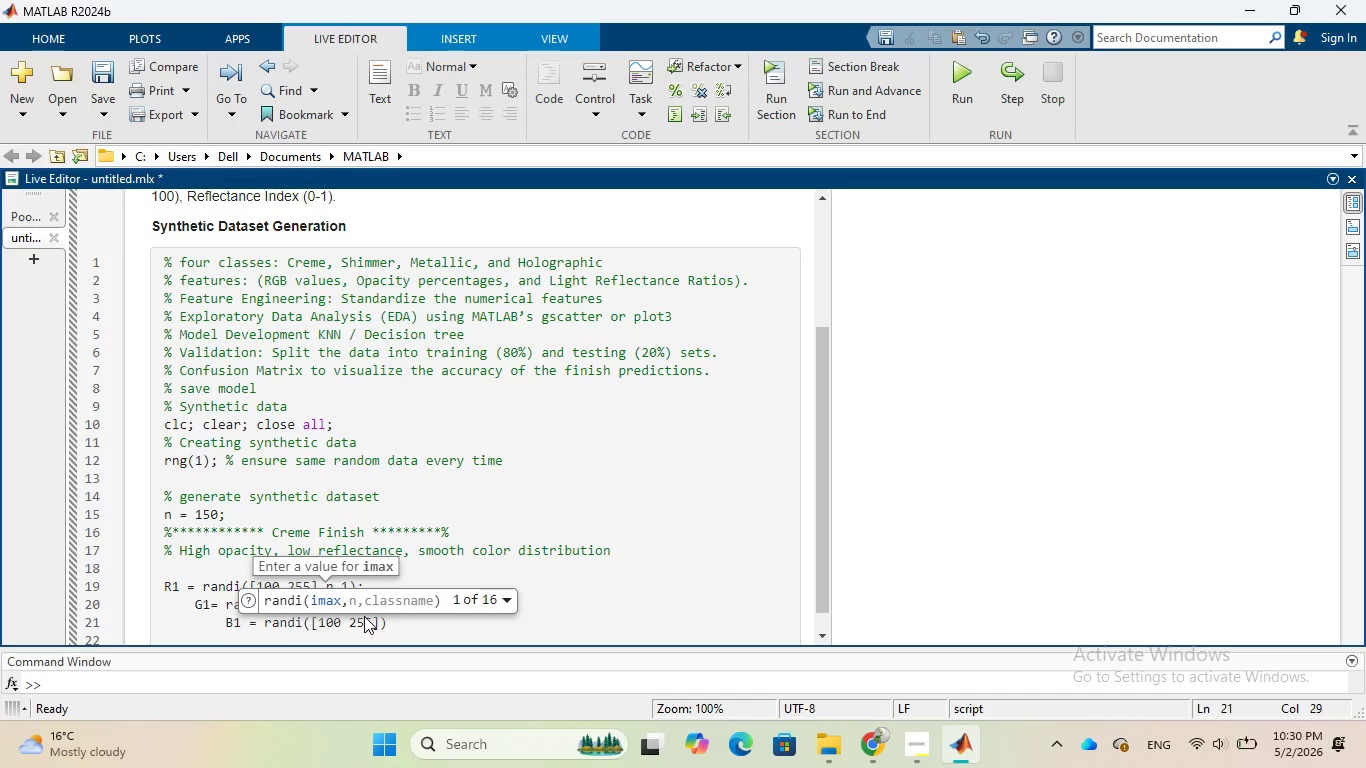 
key(Comma)
 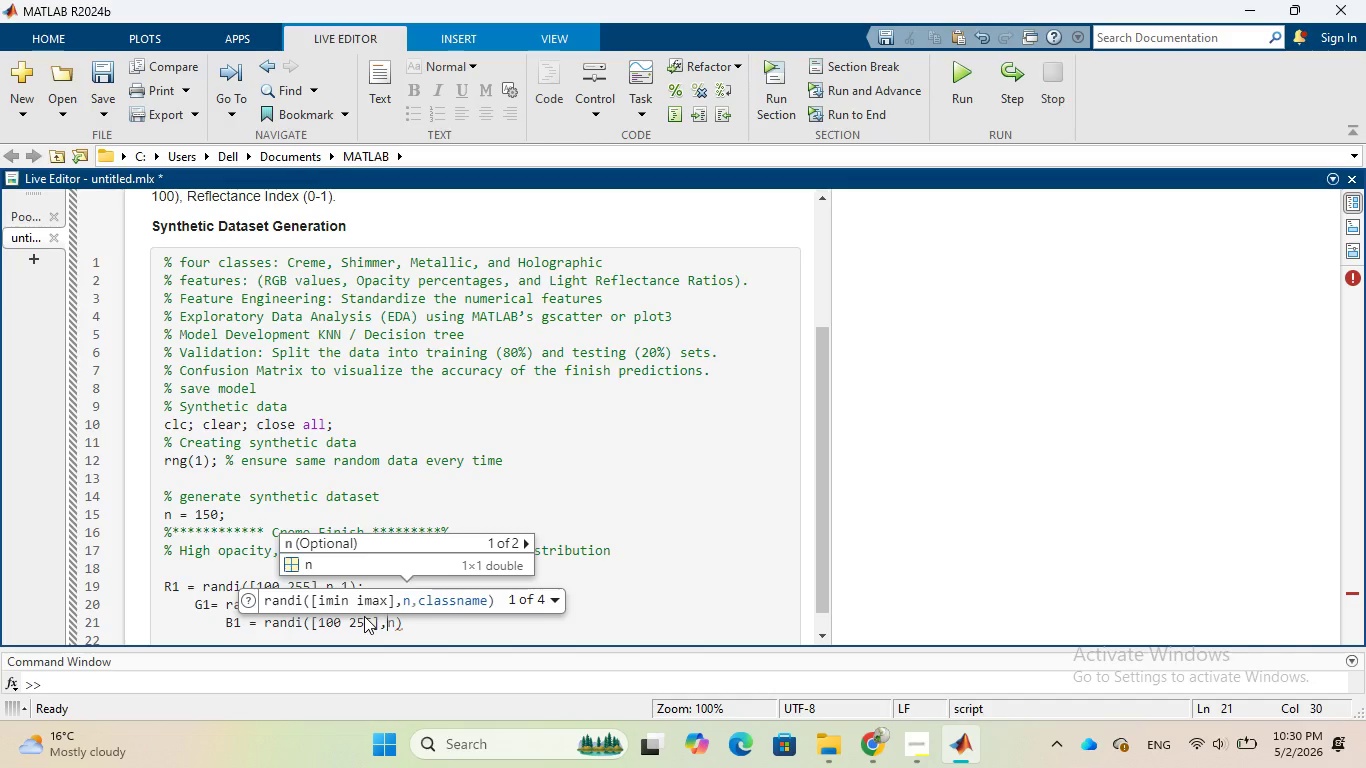 
key(Tab)
 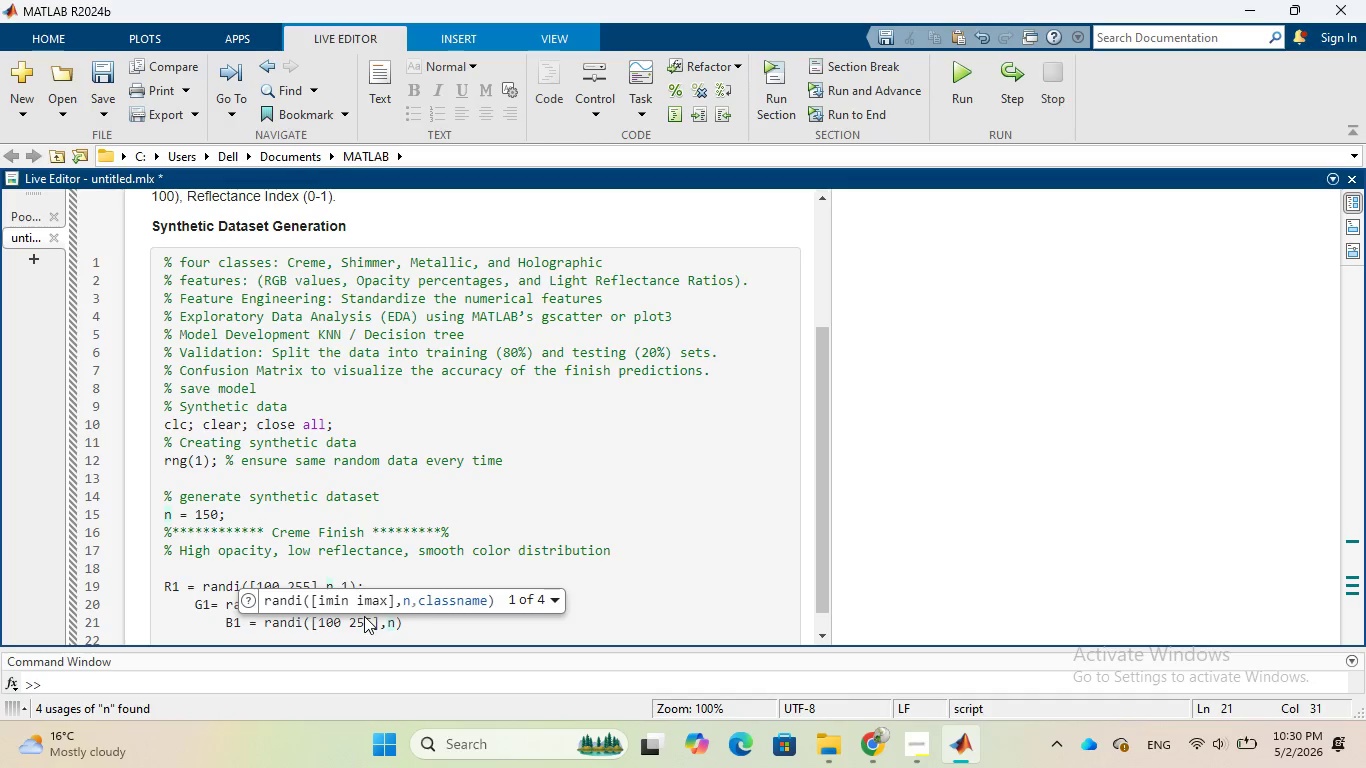 
key(Comma)
 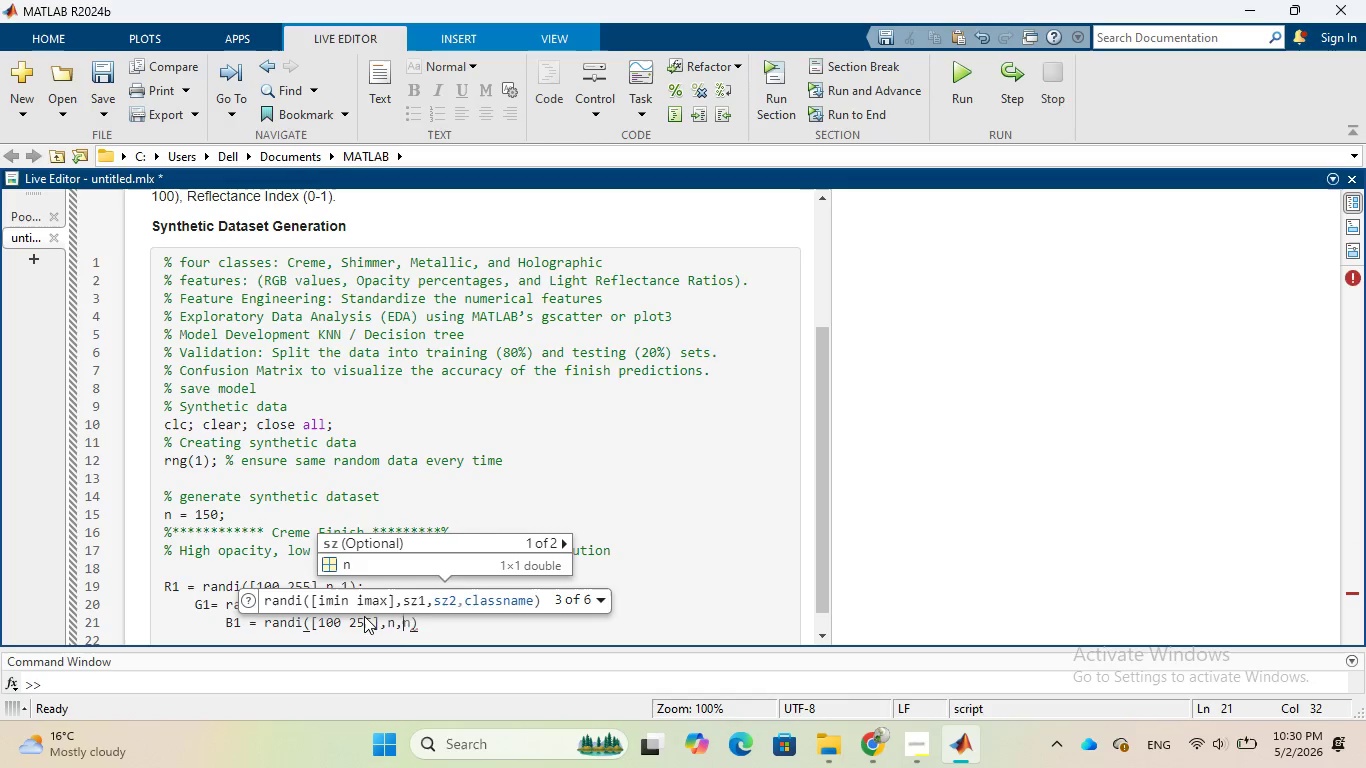 
key(1)
 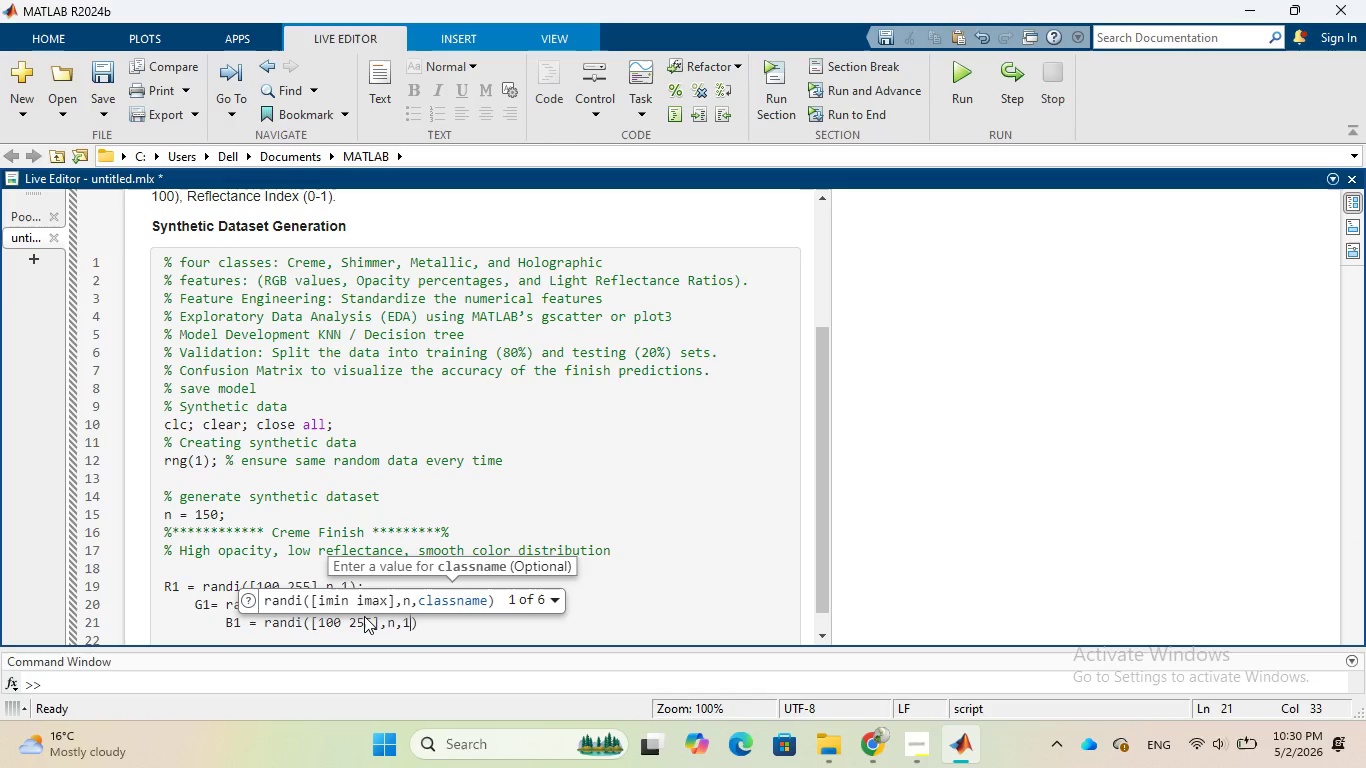 
key(ArrowRight)
 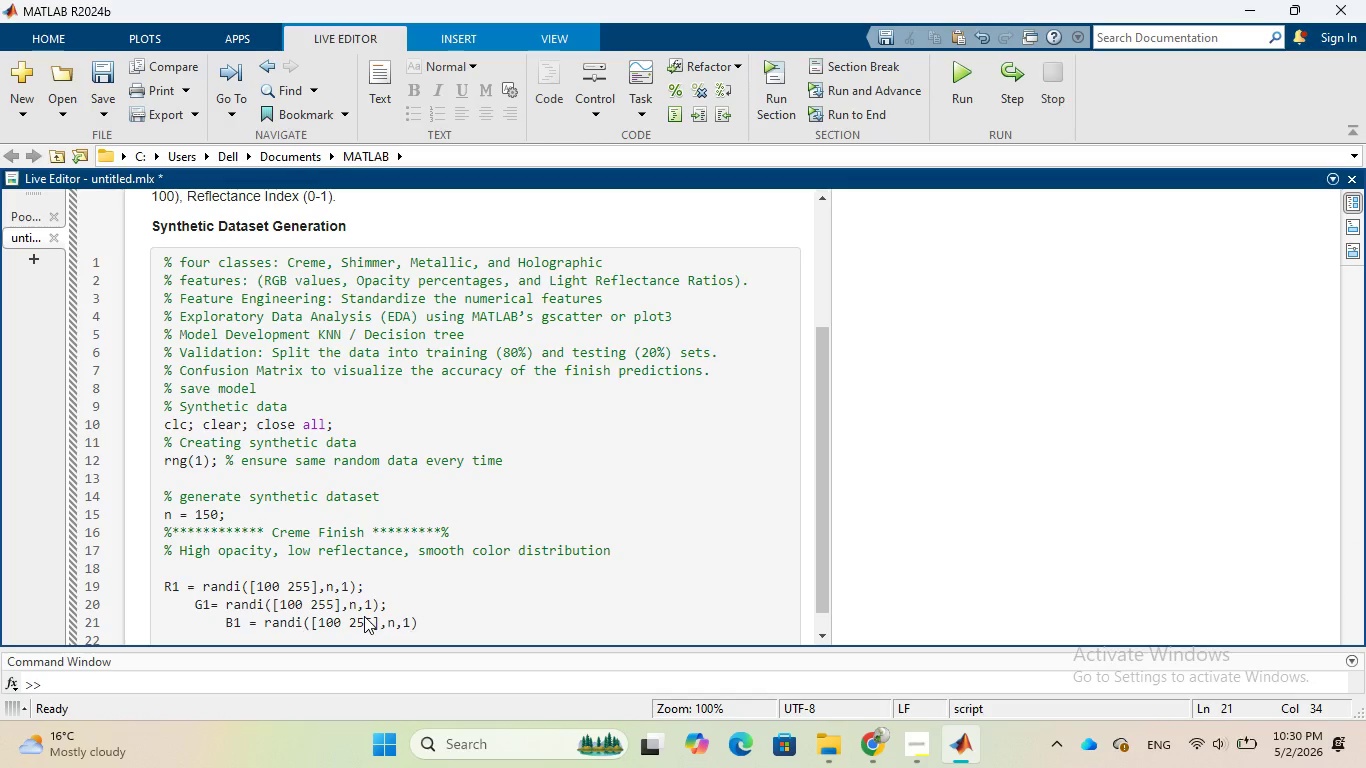 
key(Semicolon)
 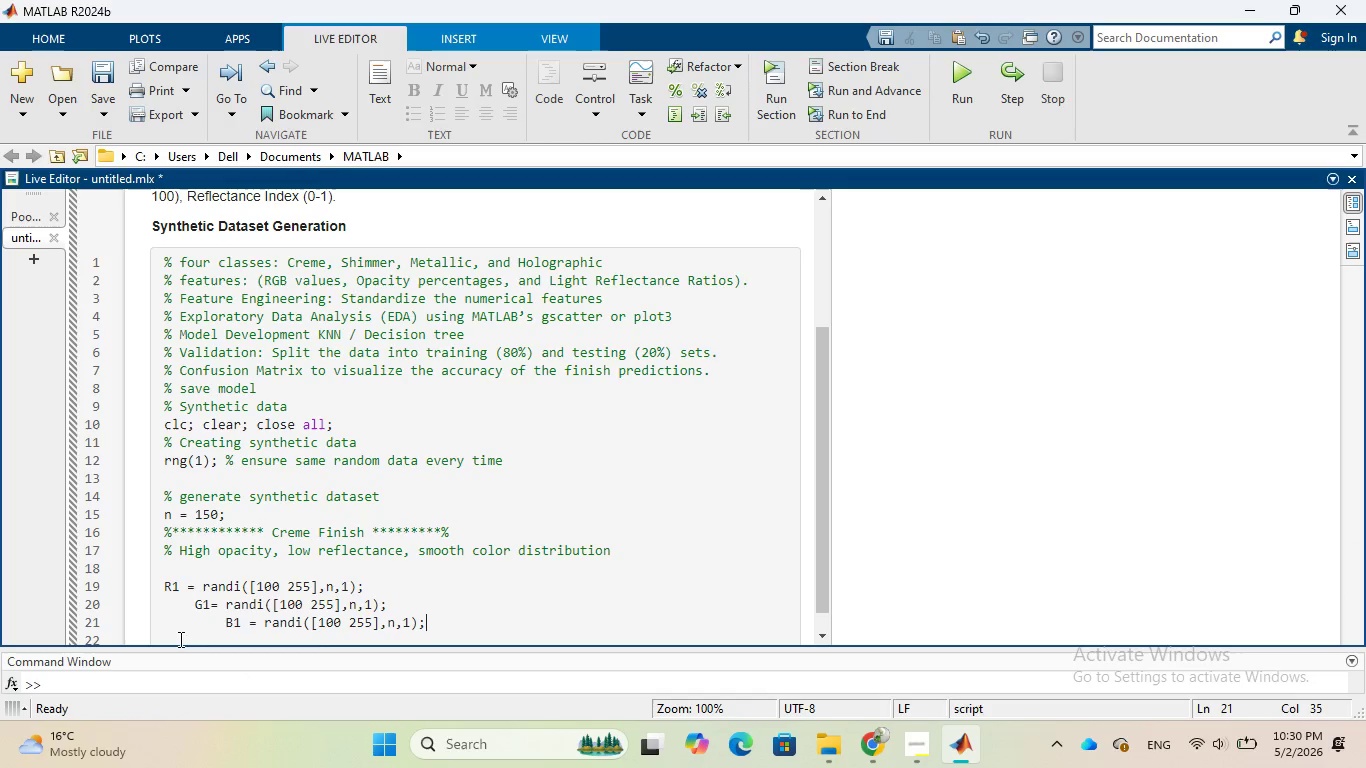 
left_click([194, 609])
 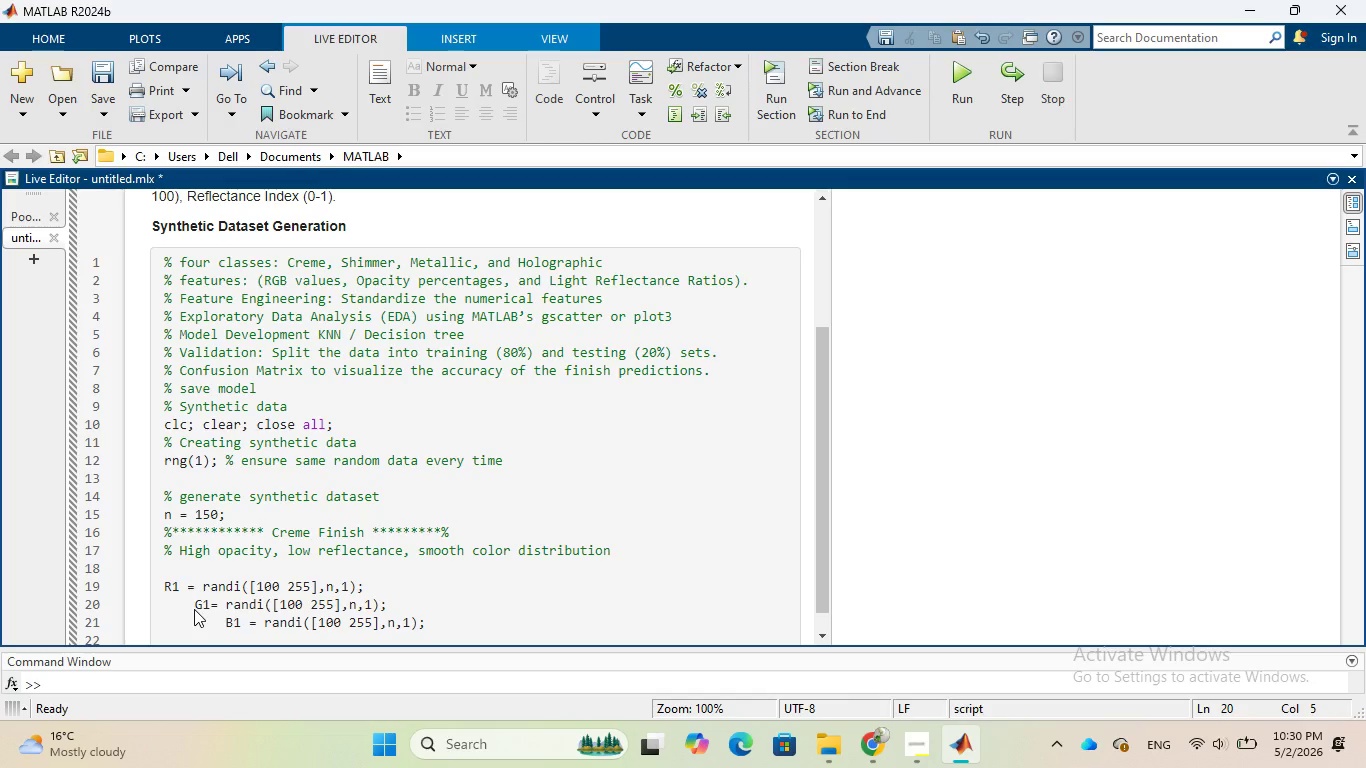 
key(Backspace)
 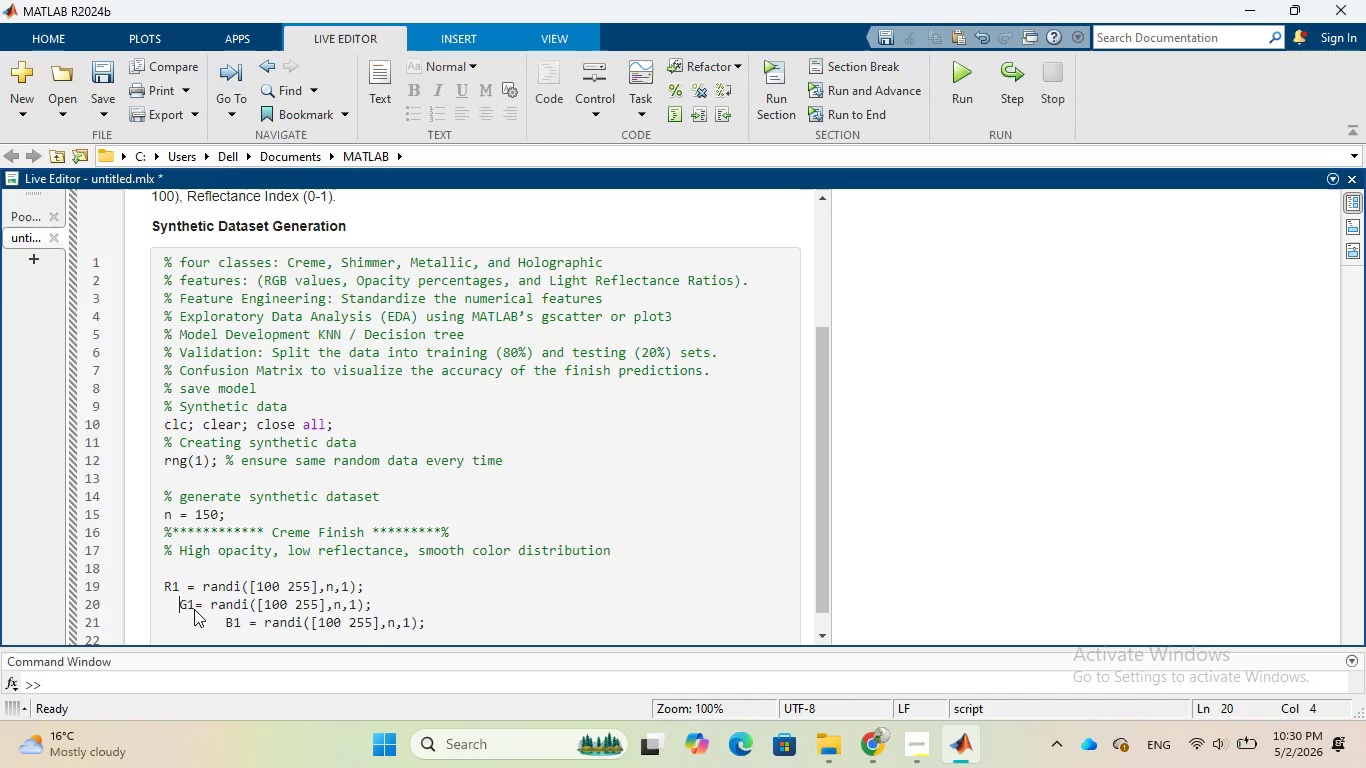 
key(Backspace)
 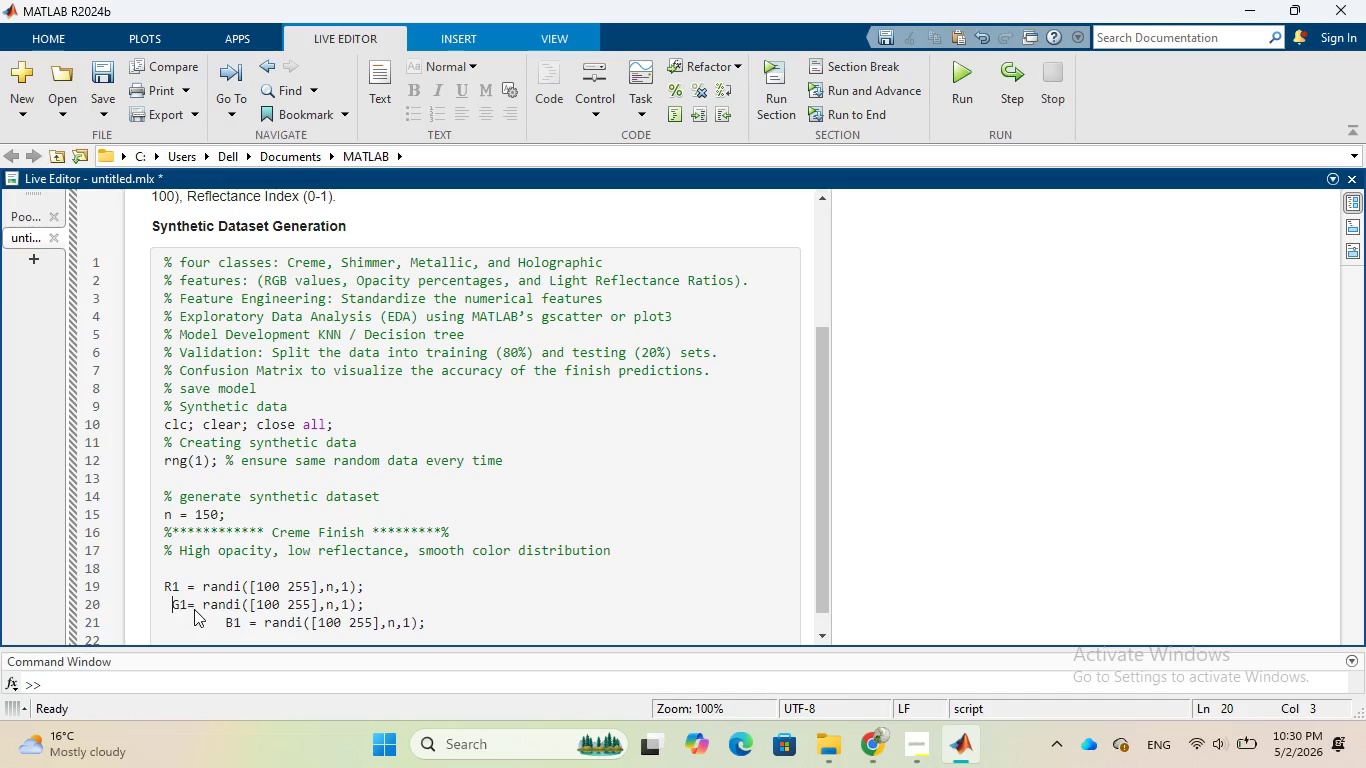 
key(Backspace)
 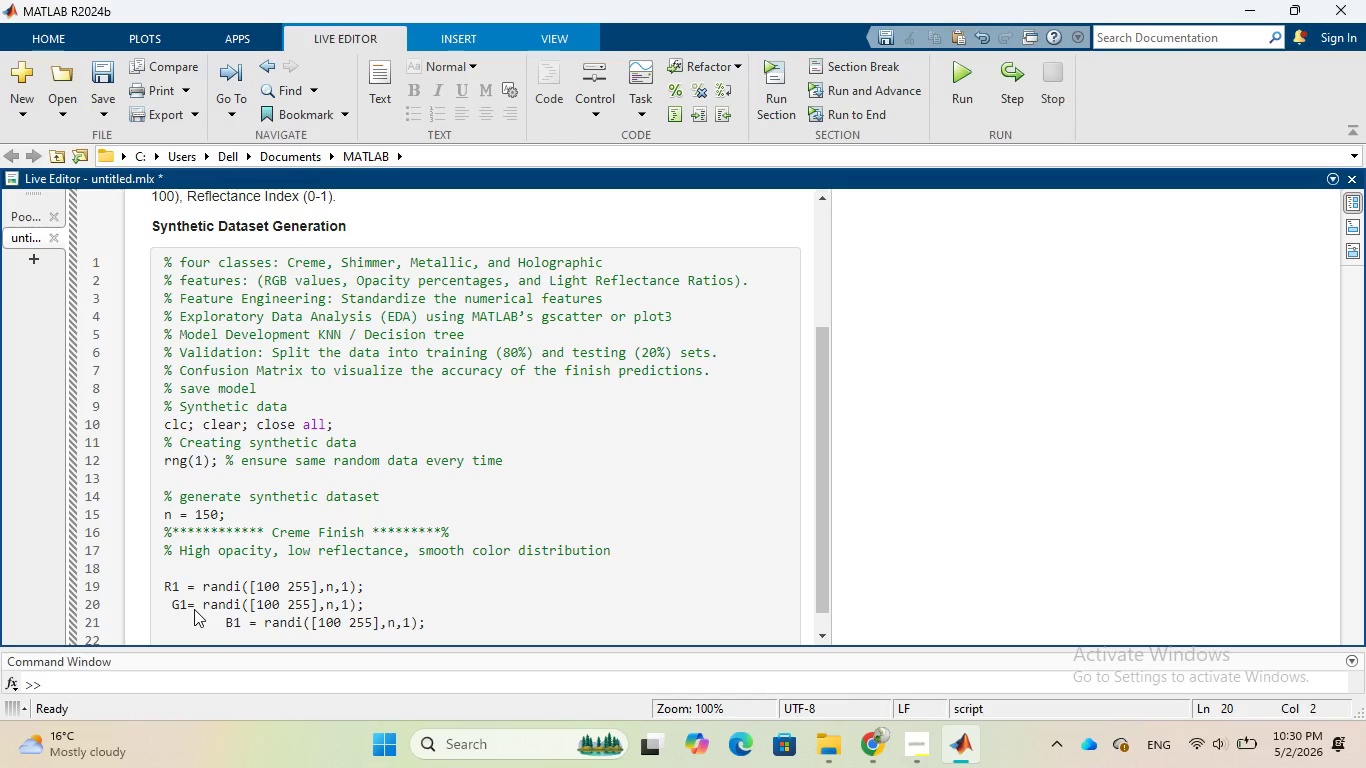 
key(Backspace)
 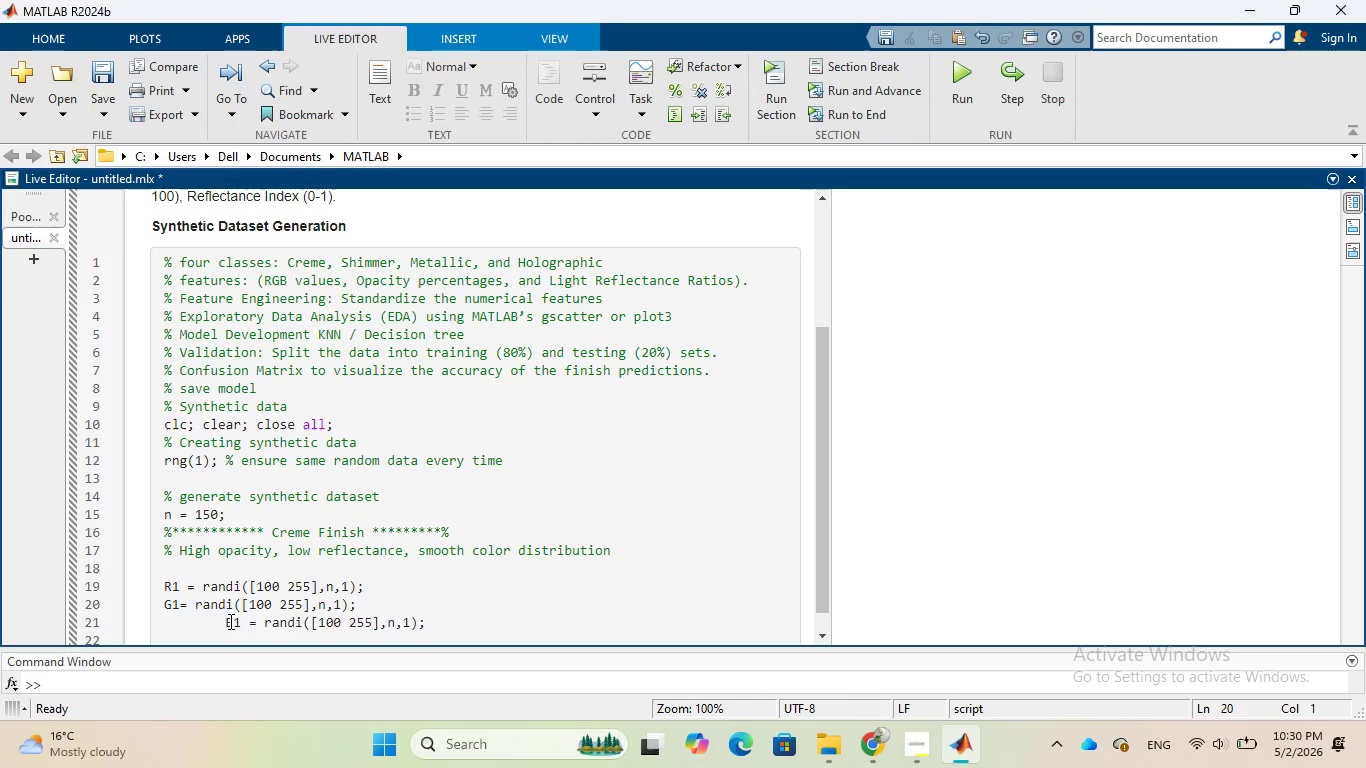 
left_click([226, 622])
 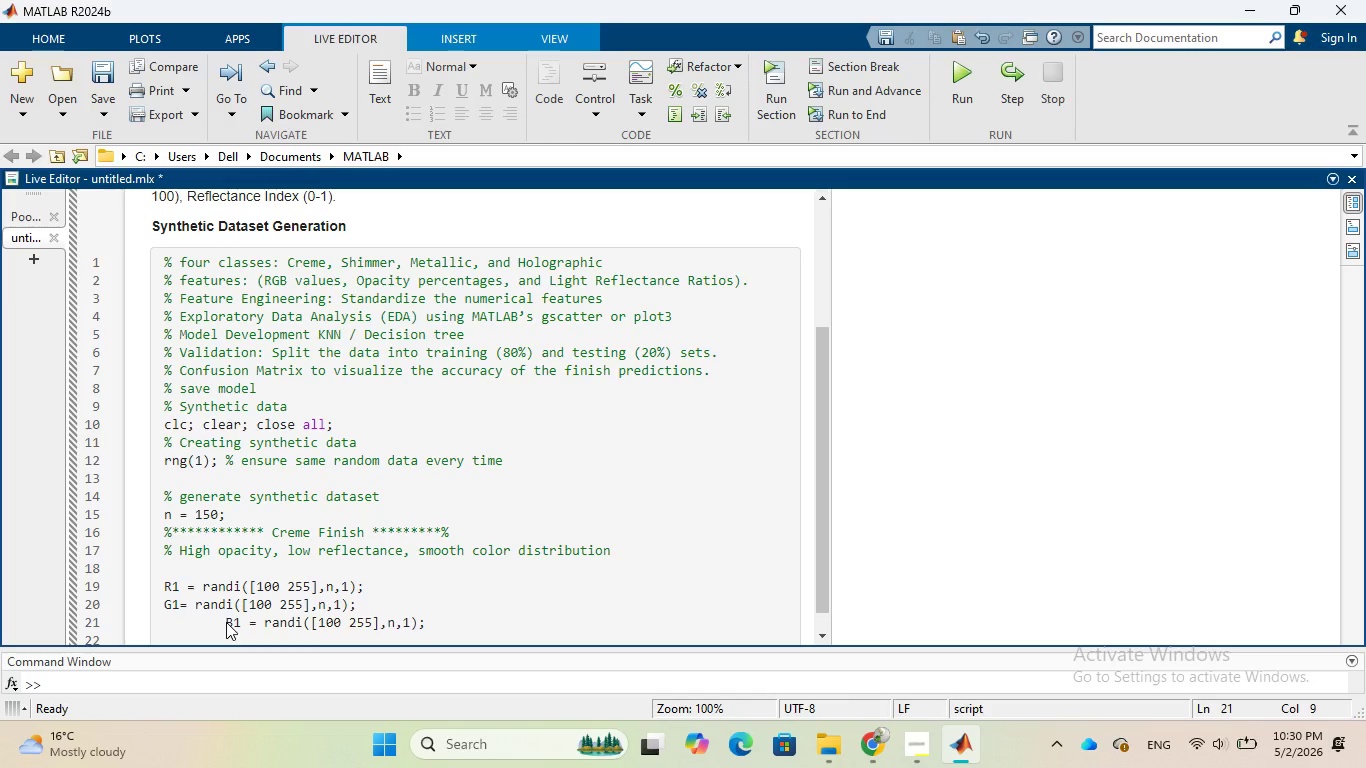 
key(Backspace)
 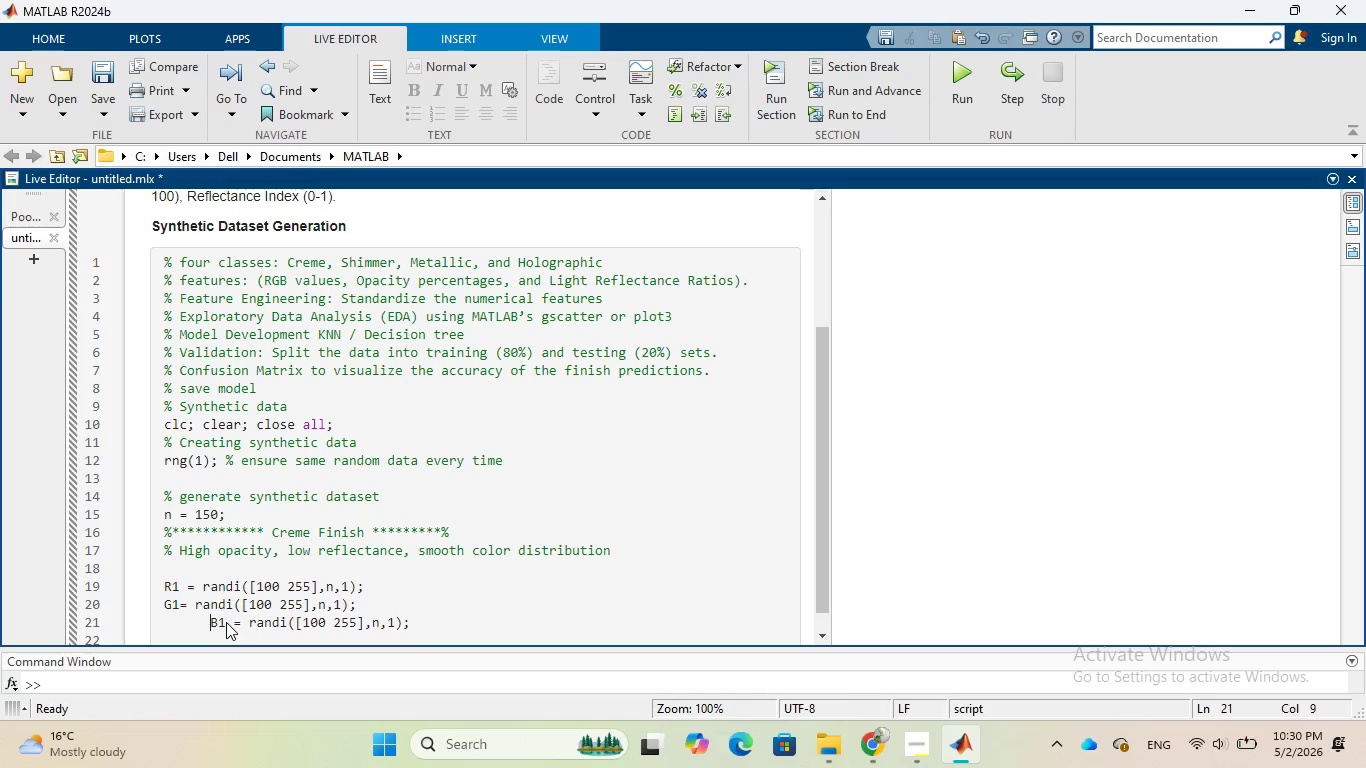 
key(Backspace)
 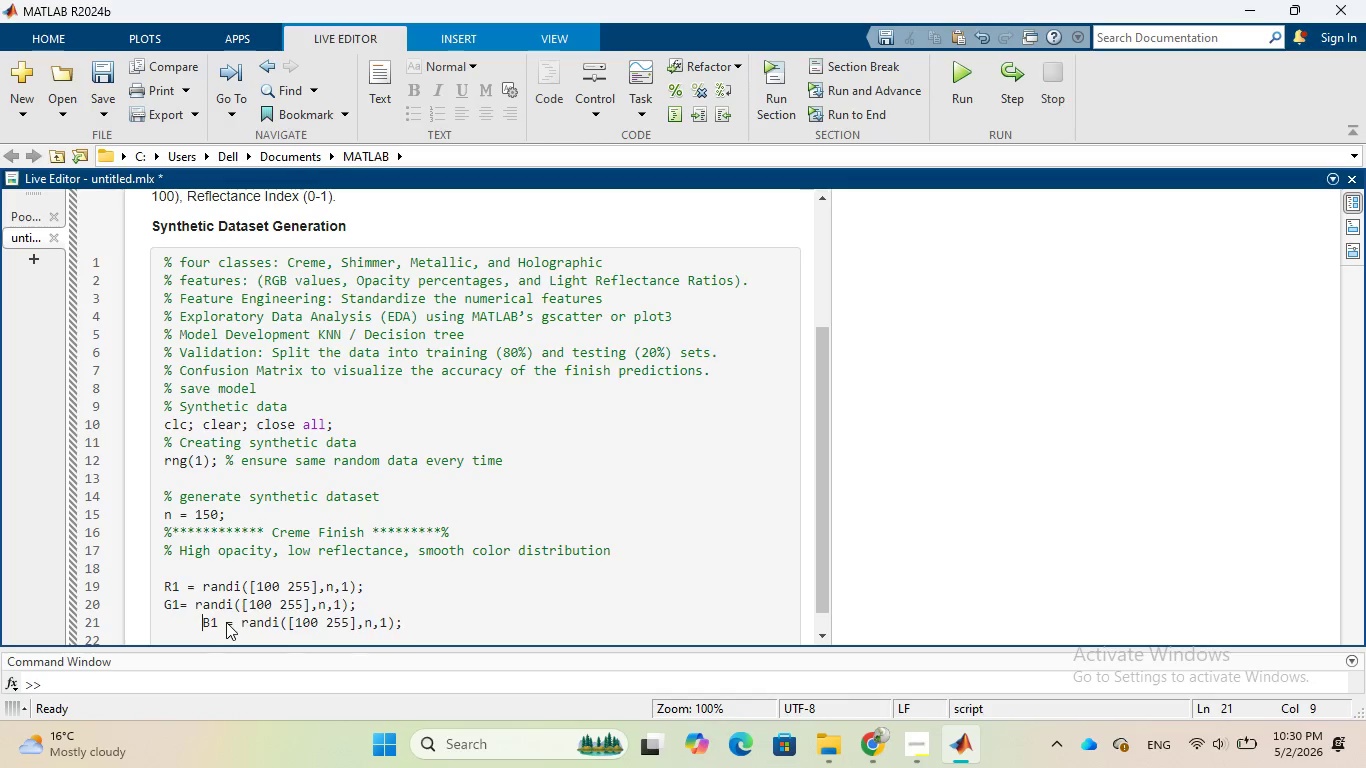 
key(Backspace)
 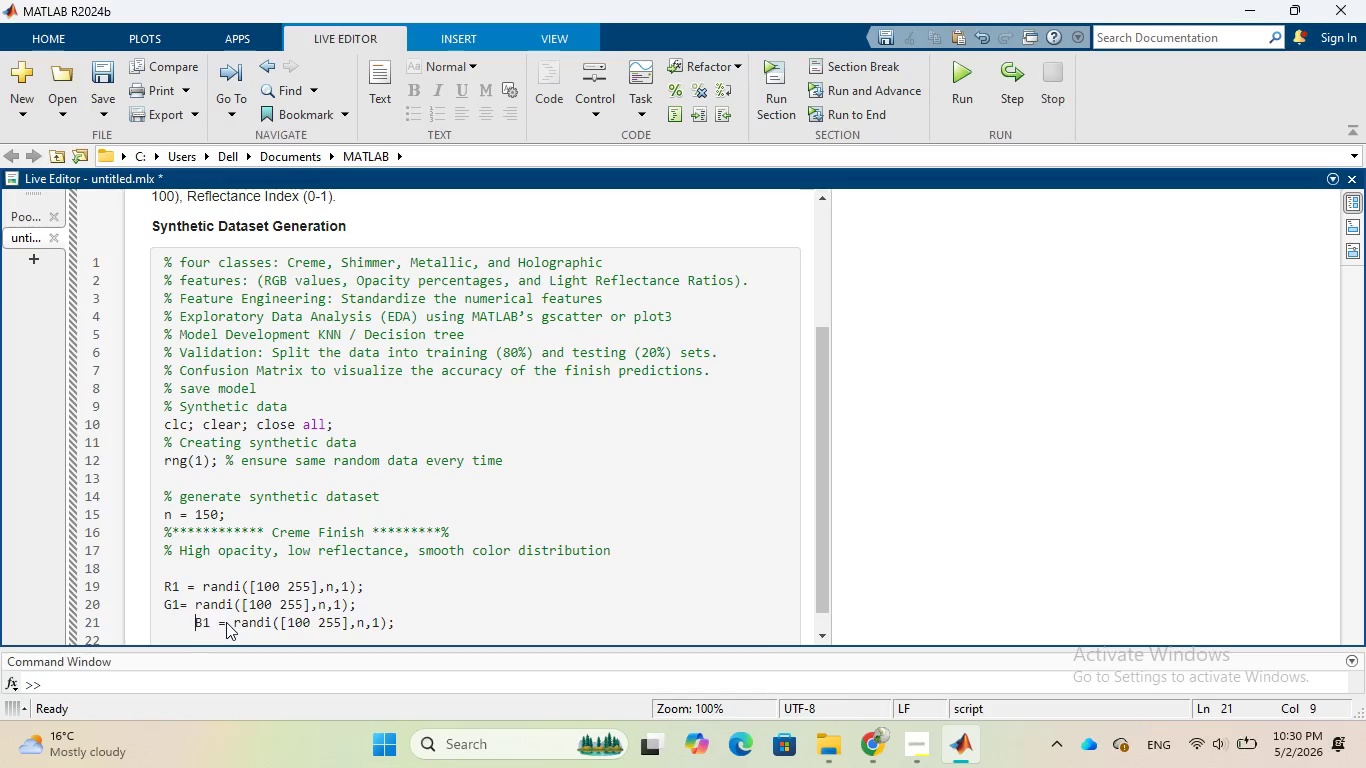 
key(Backspace)
 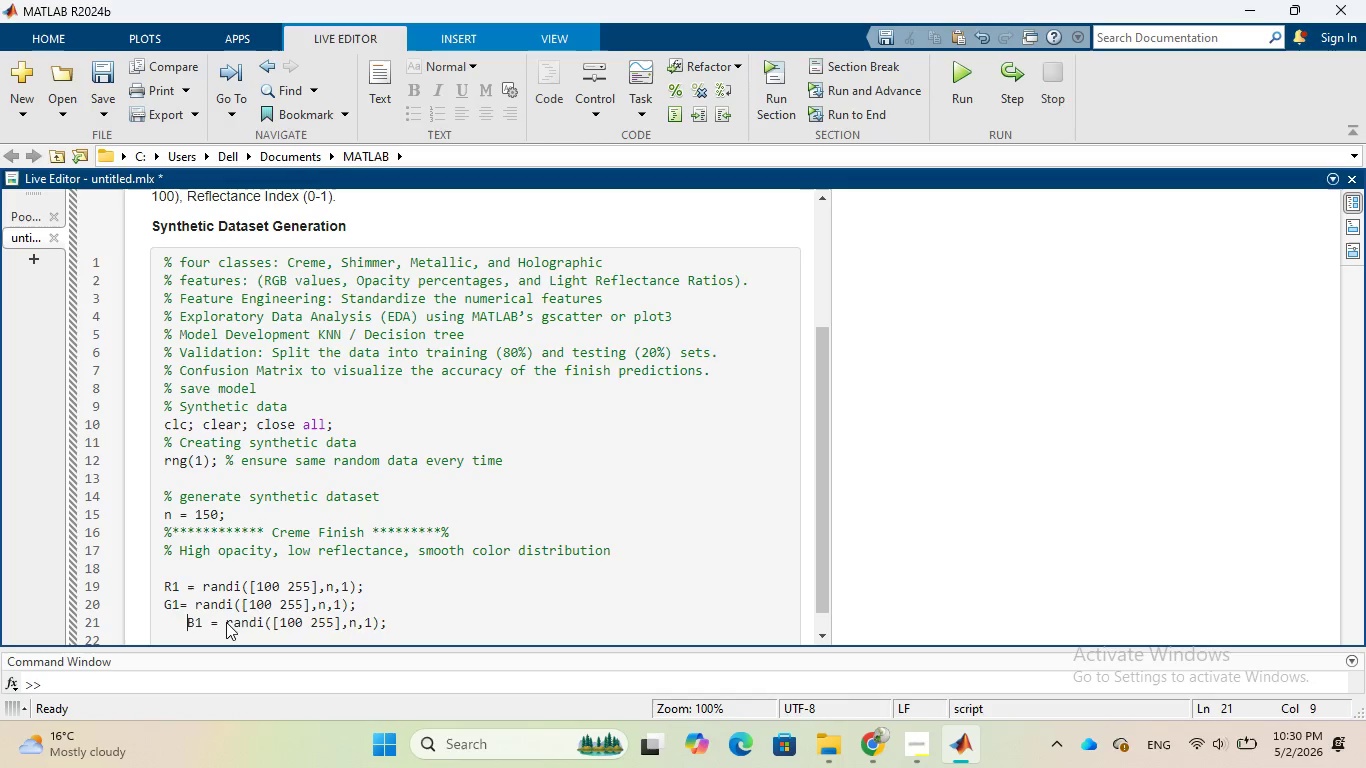 
key(Backspace)
 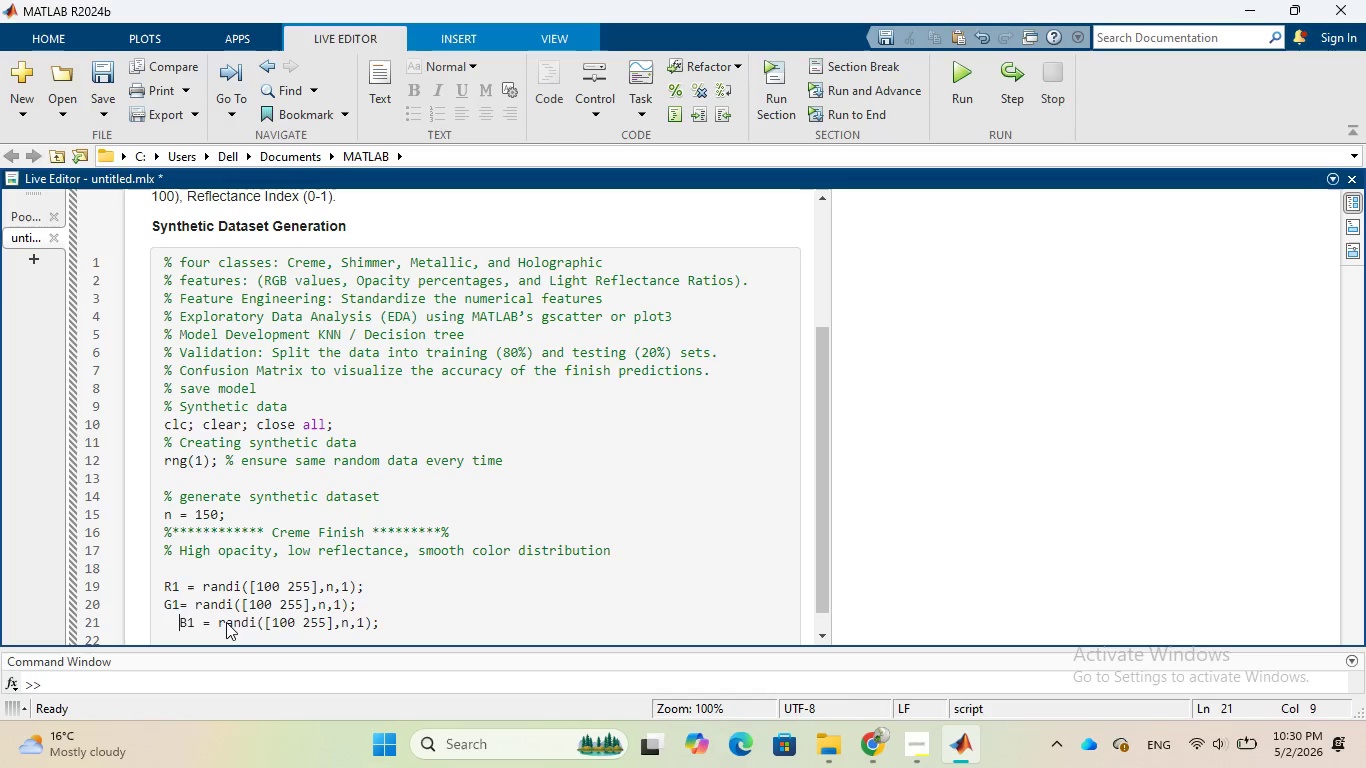 
key(Backspace)
 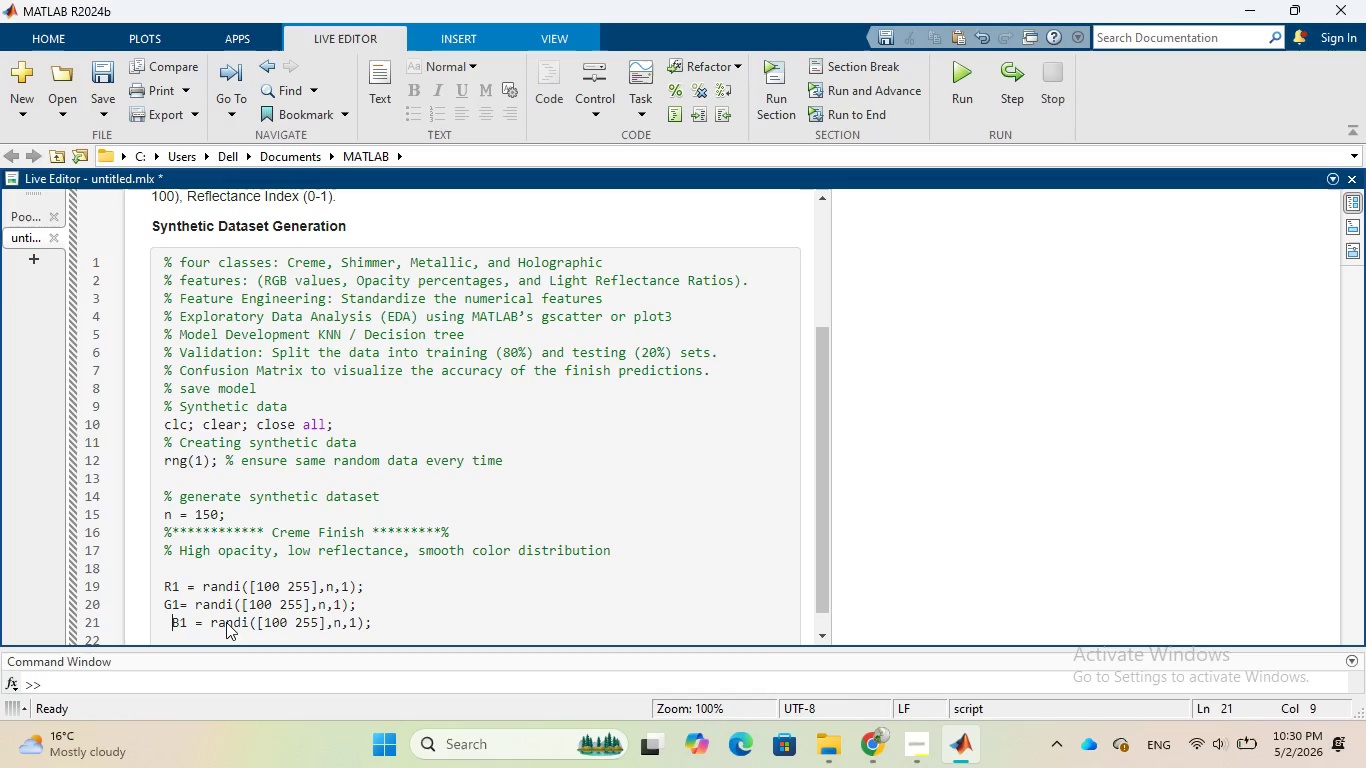 
key(Backspace)
 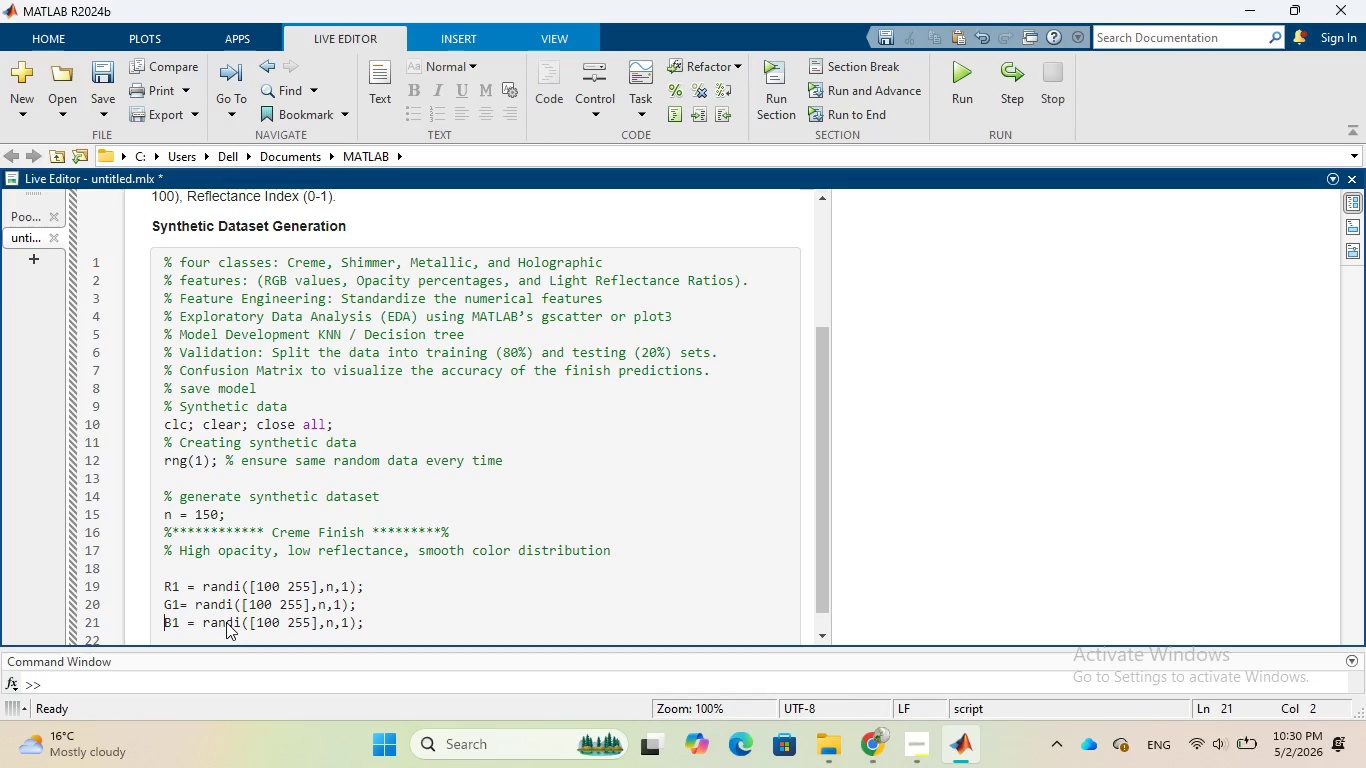 
key(Backspace)
 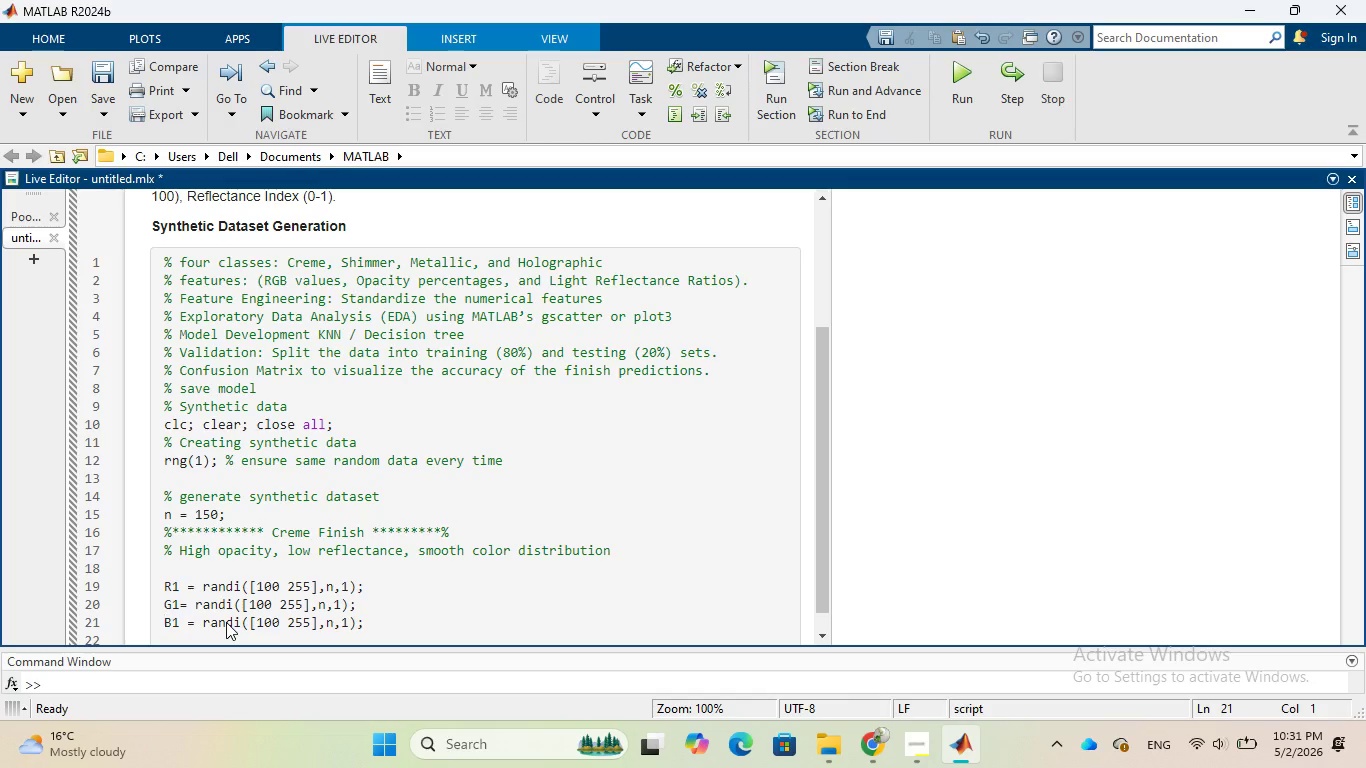 
wait(5.34)
 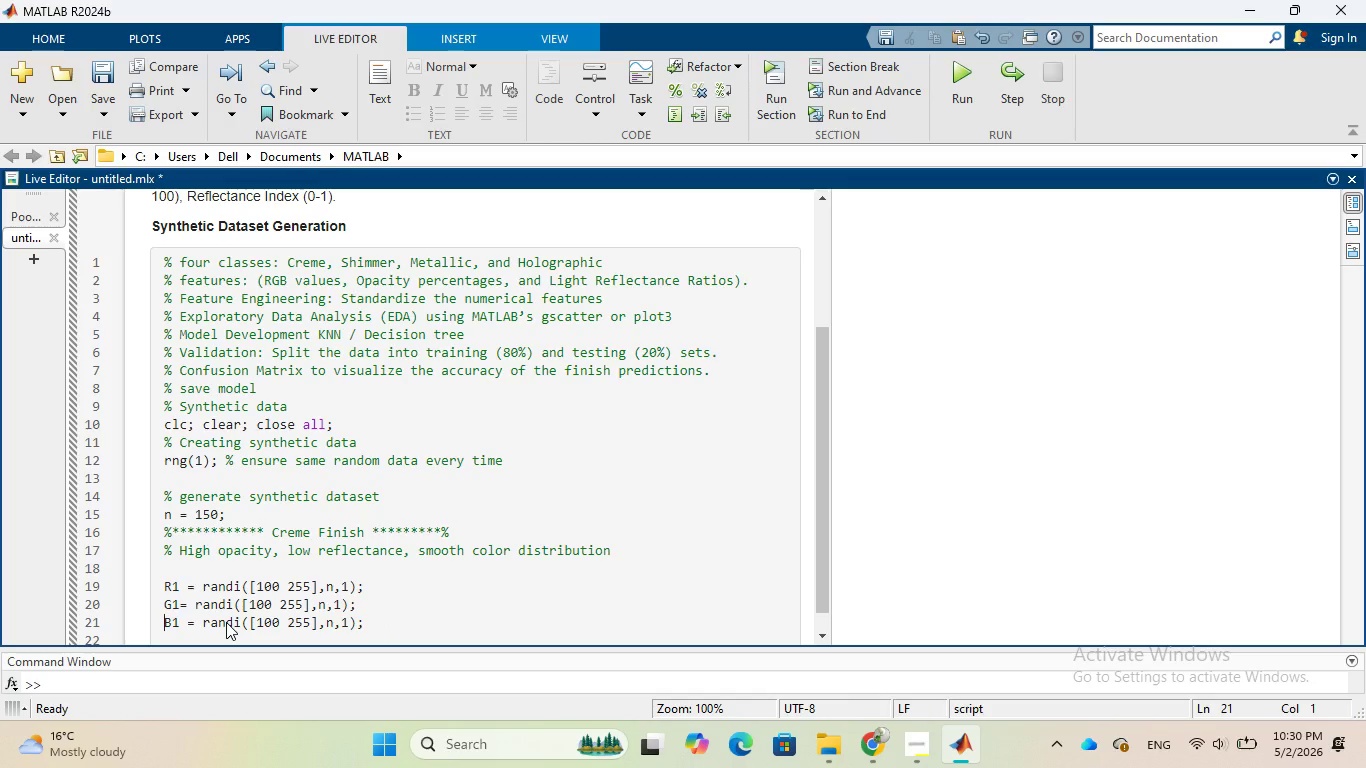 
left_click([382, 623])
 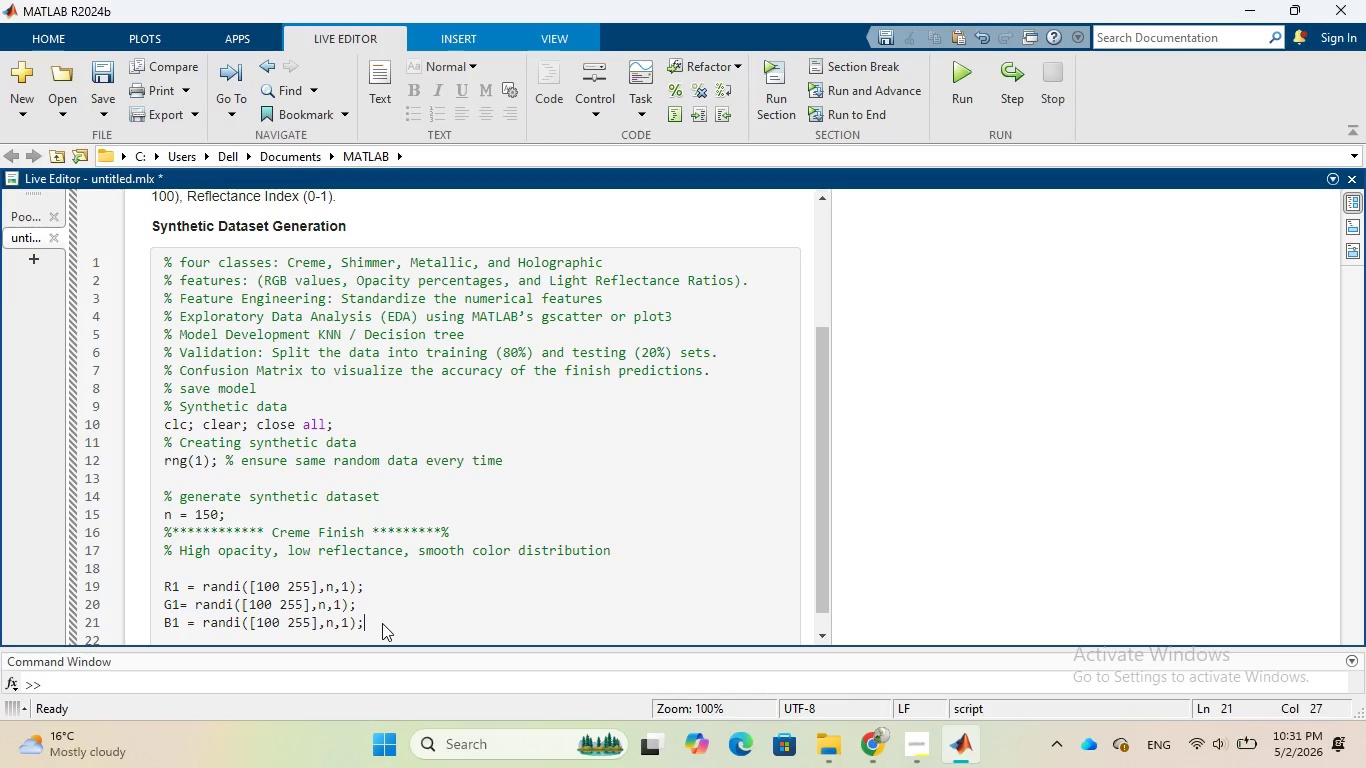 
key(Enter)
 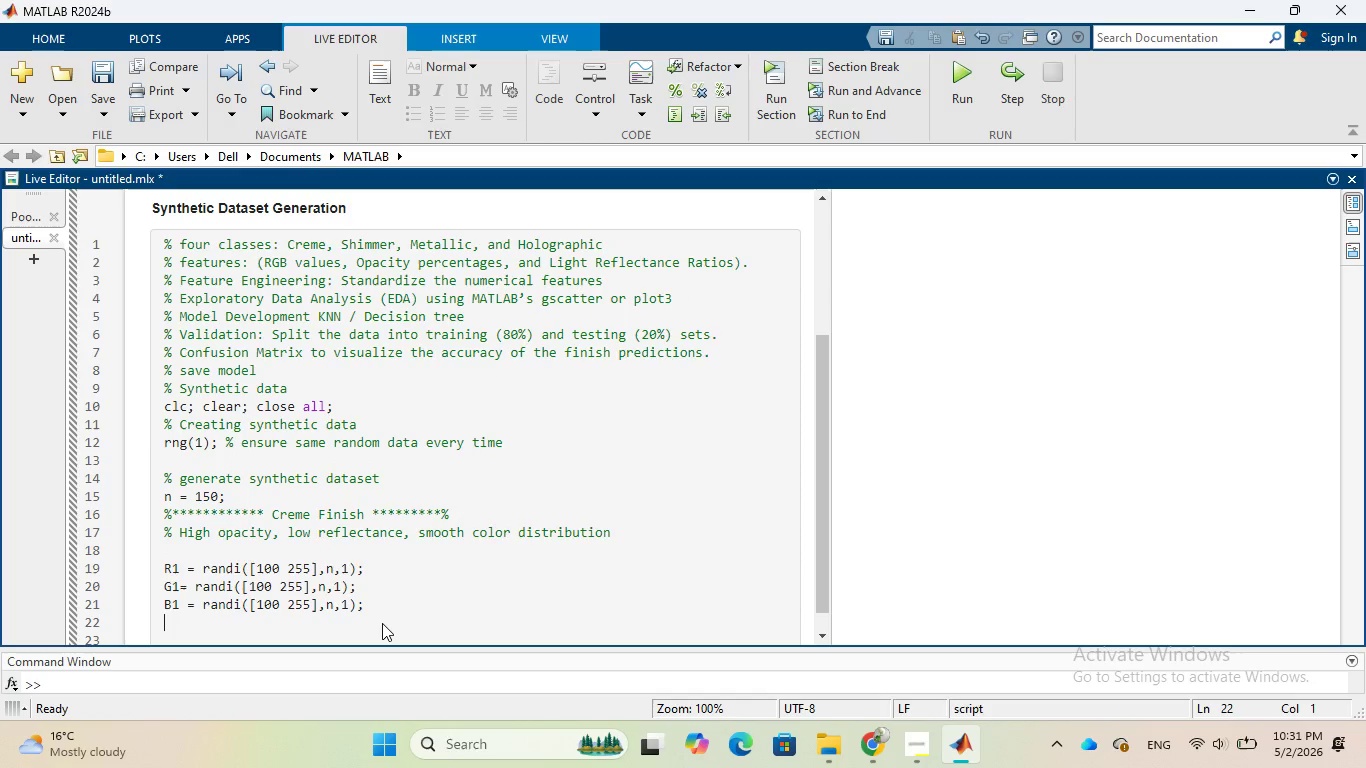 
wait(7.06)
 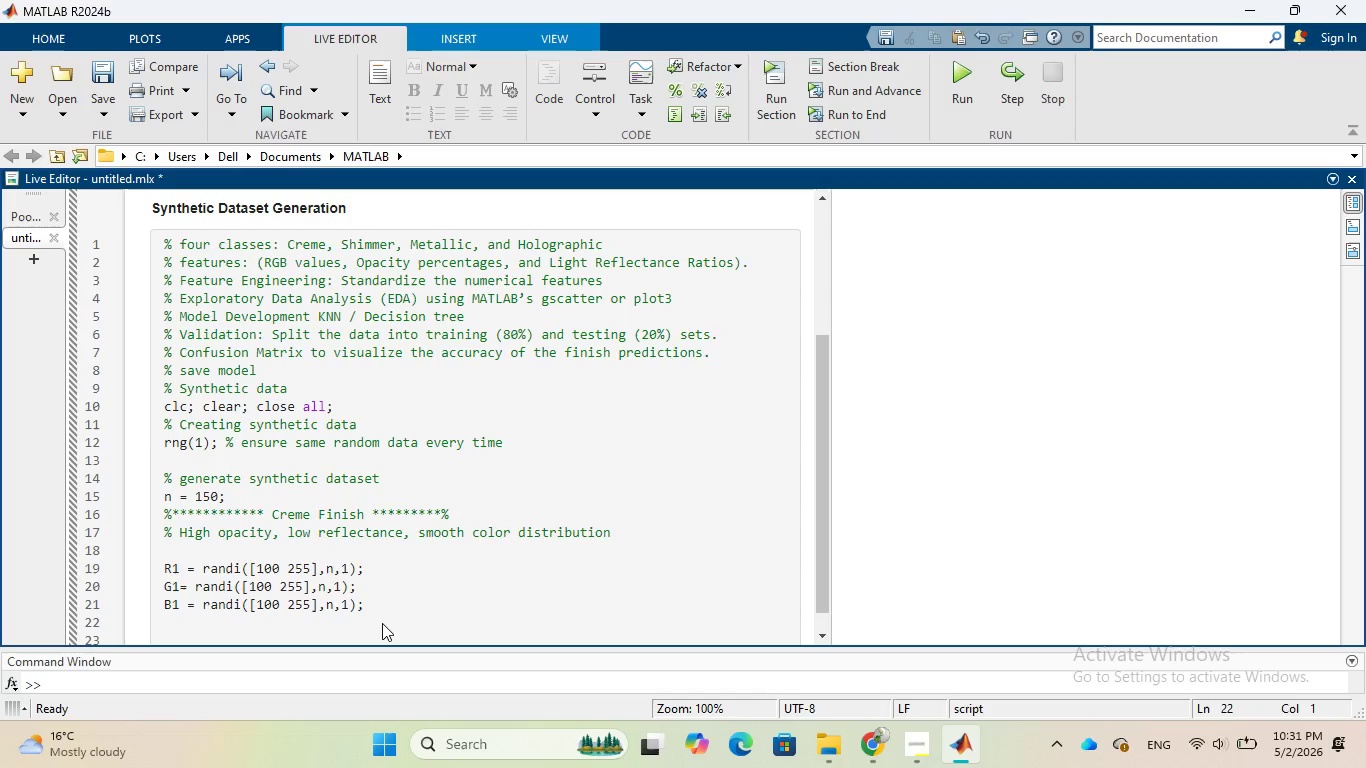 
type(Opacity1 = randi()
 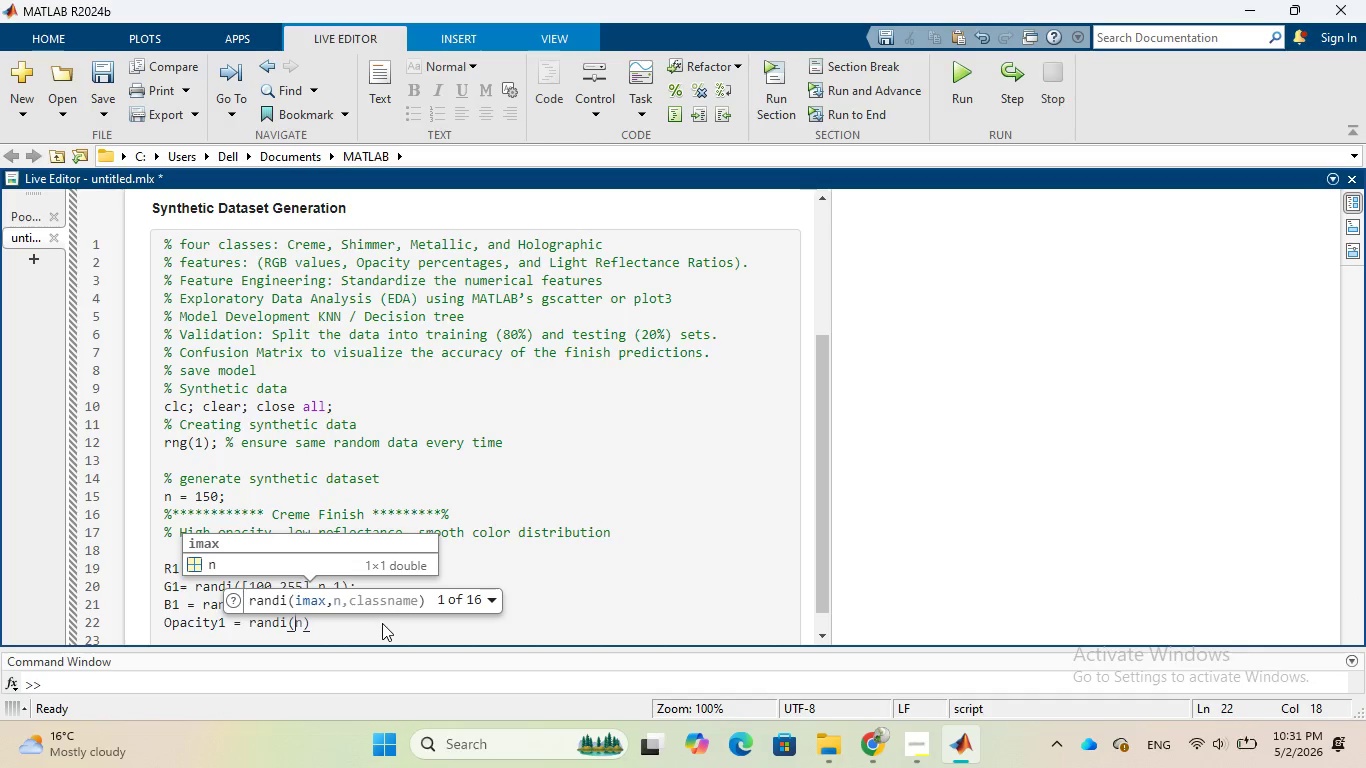 
wait(6.38)
 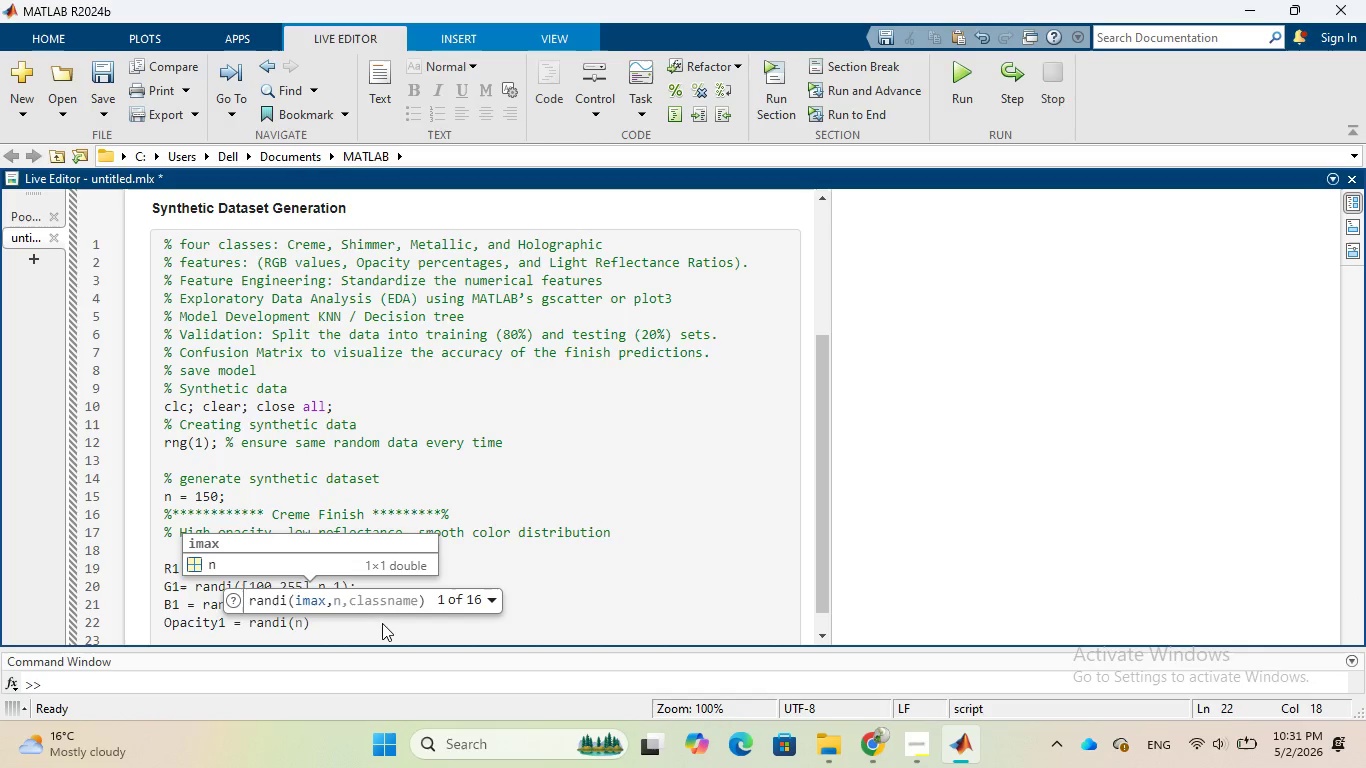 
type(80 100)
 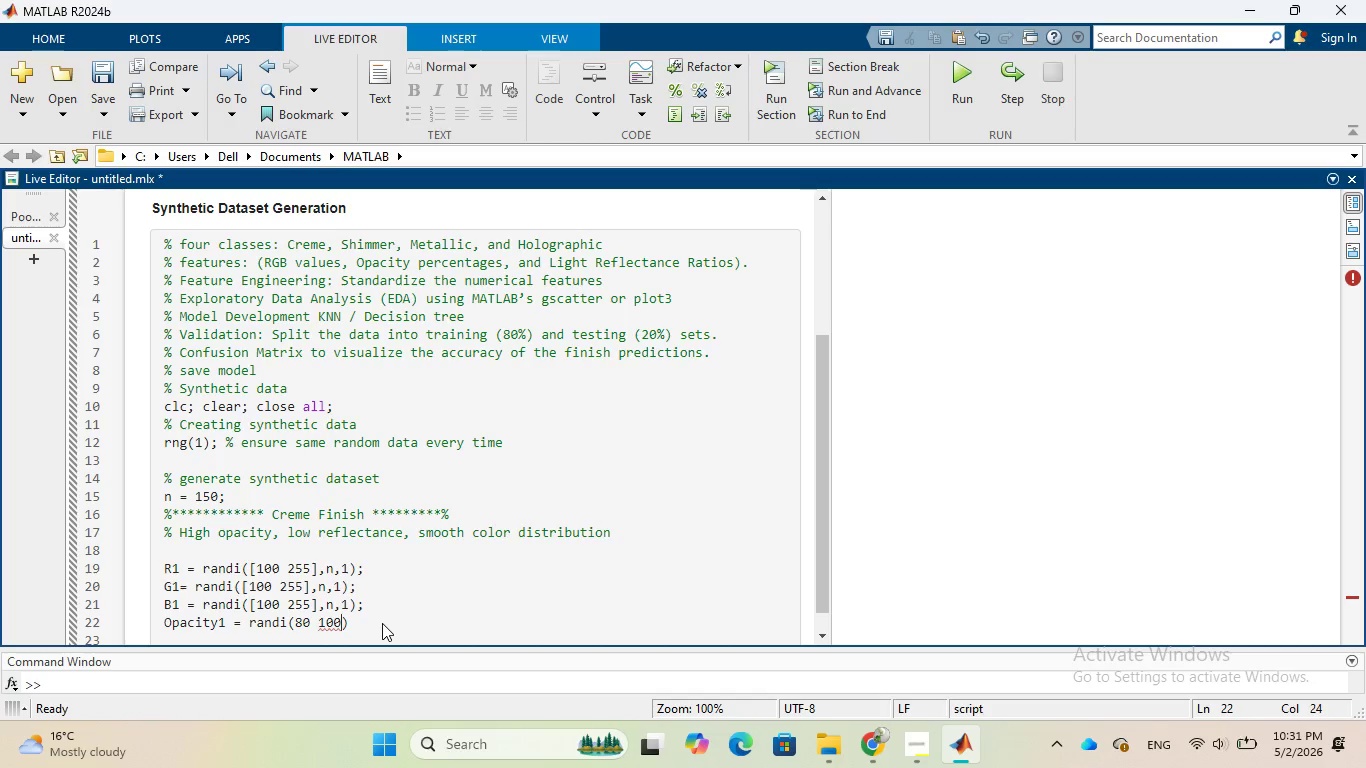 
key(ArrowLeft)
 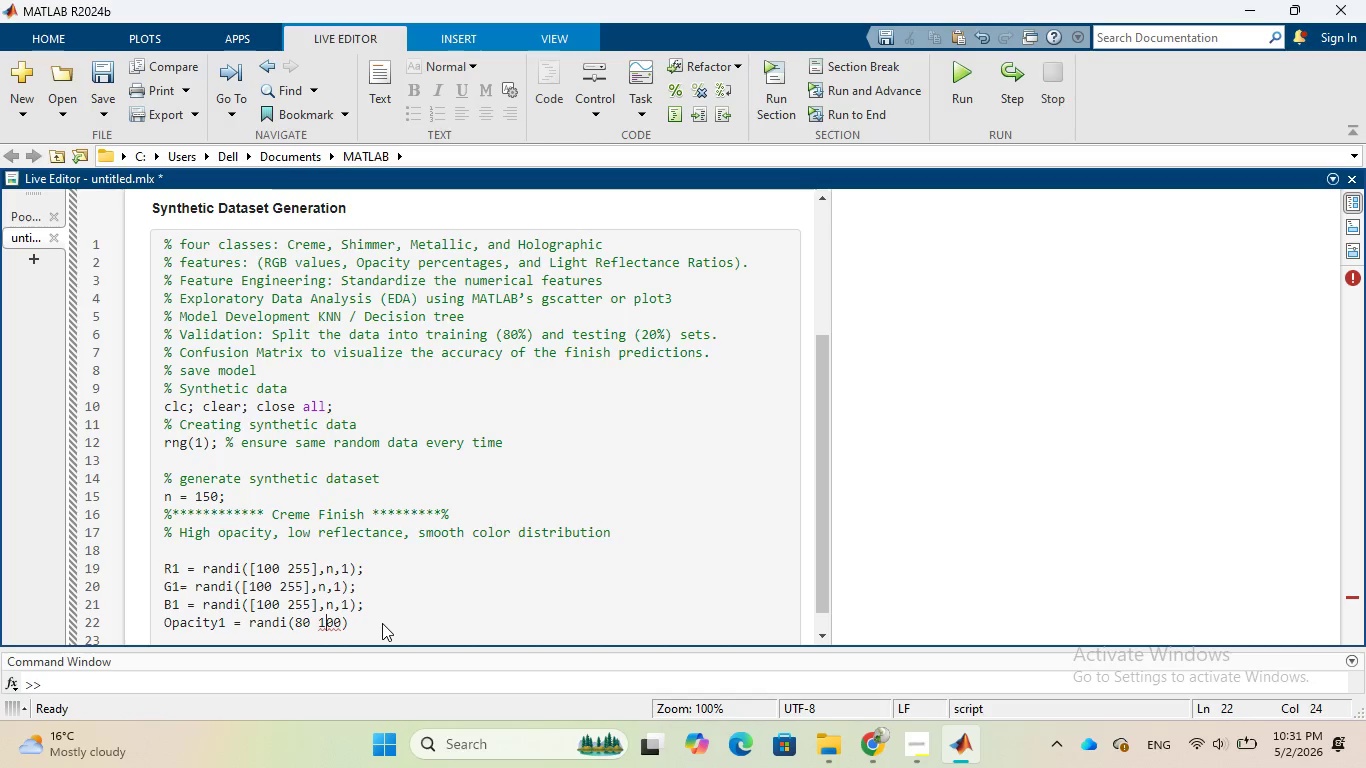 
key(ArrowLeft)
 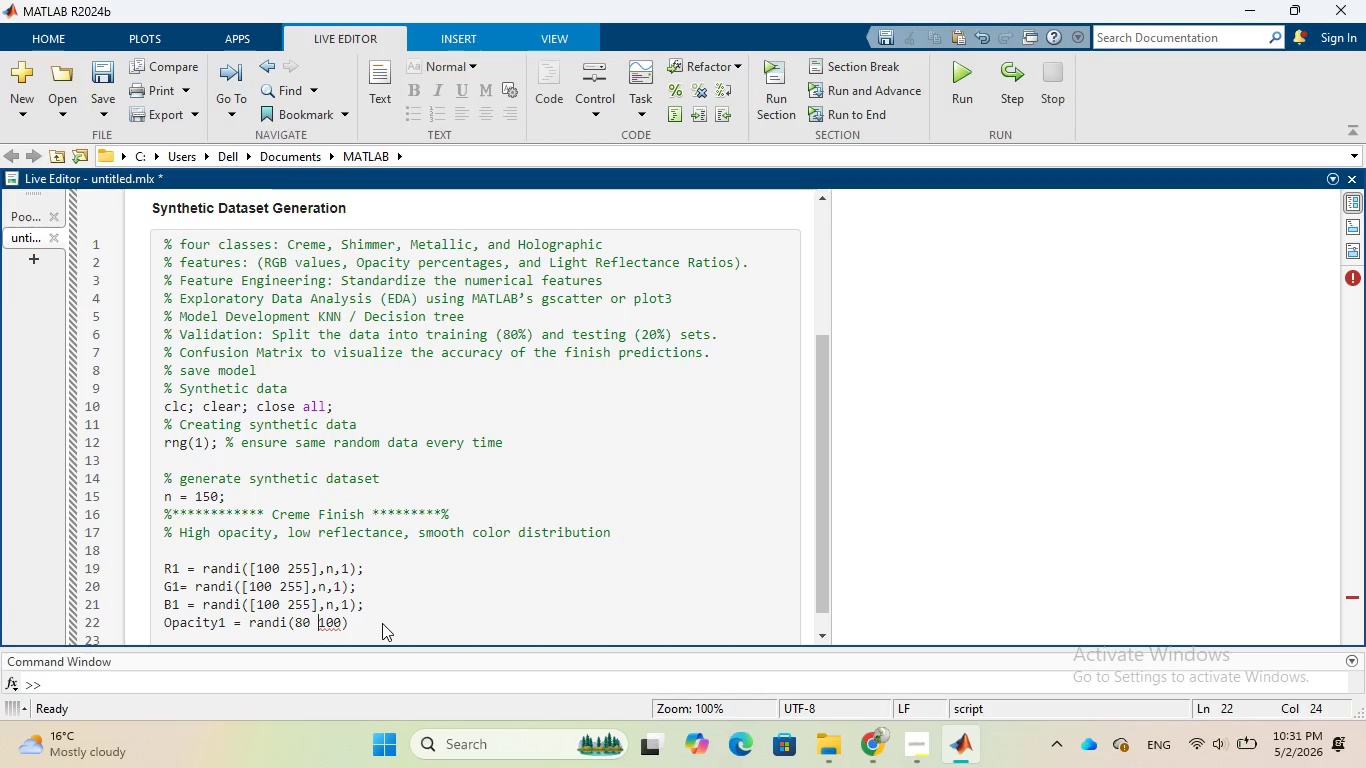 
key(ArrowLeft)
 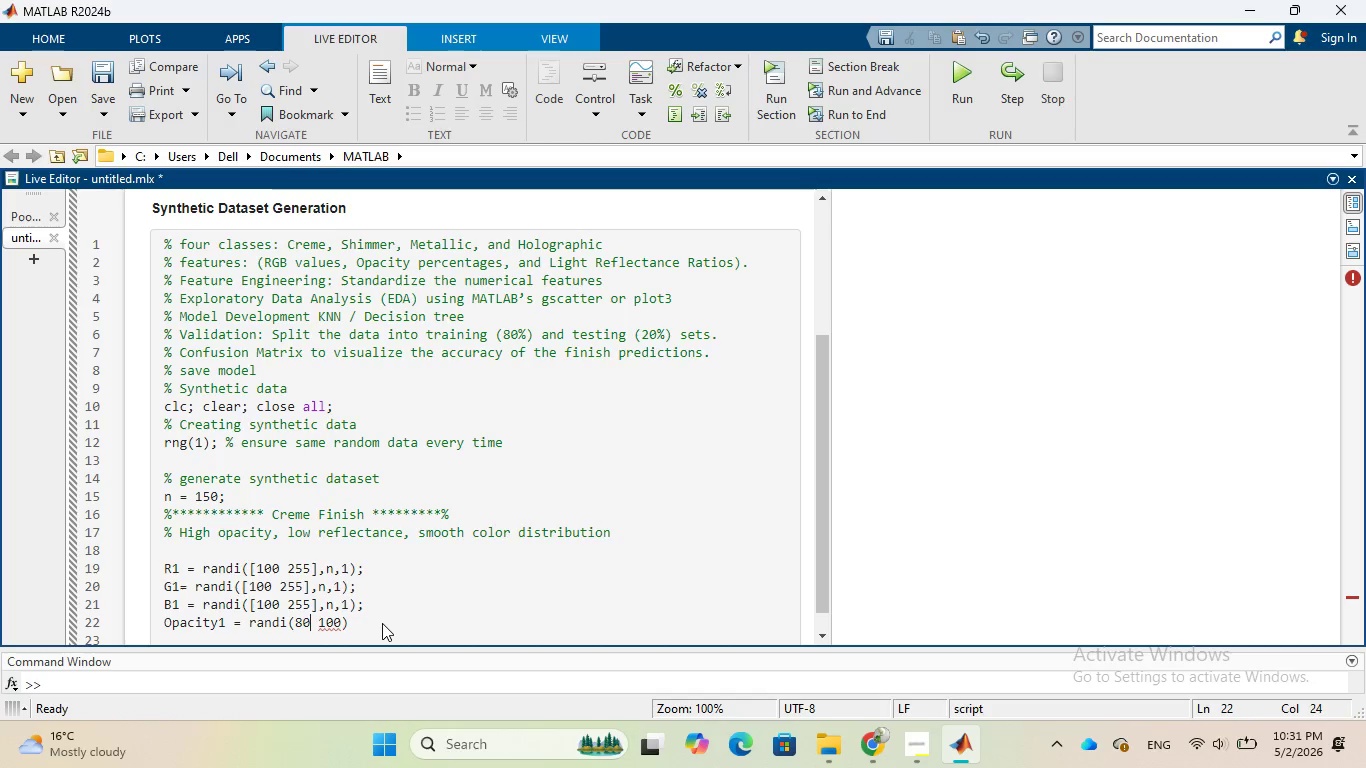 
key(ArrowLeft)
 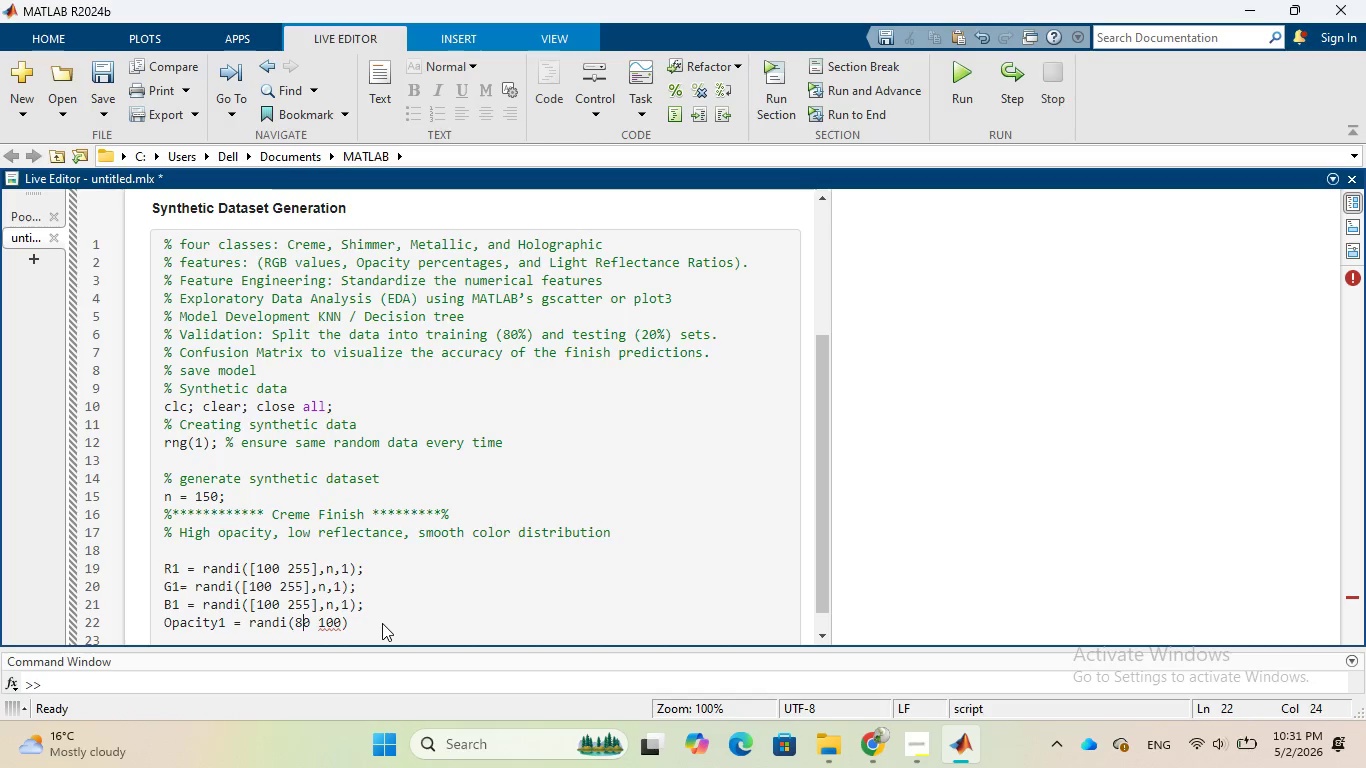 
key(ArrowLeft)
 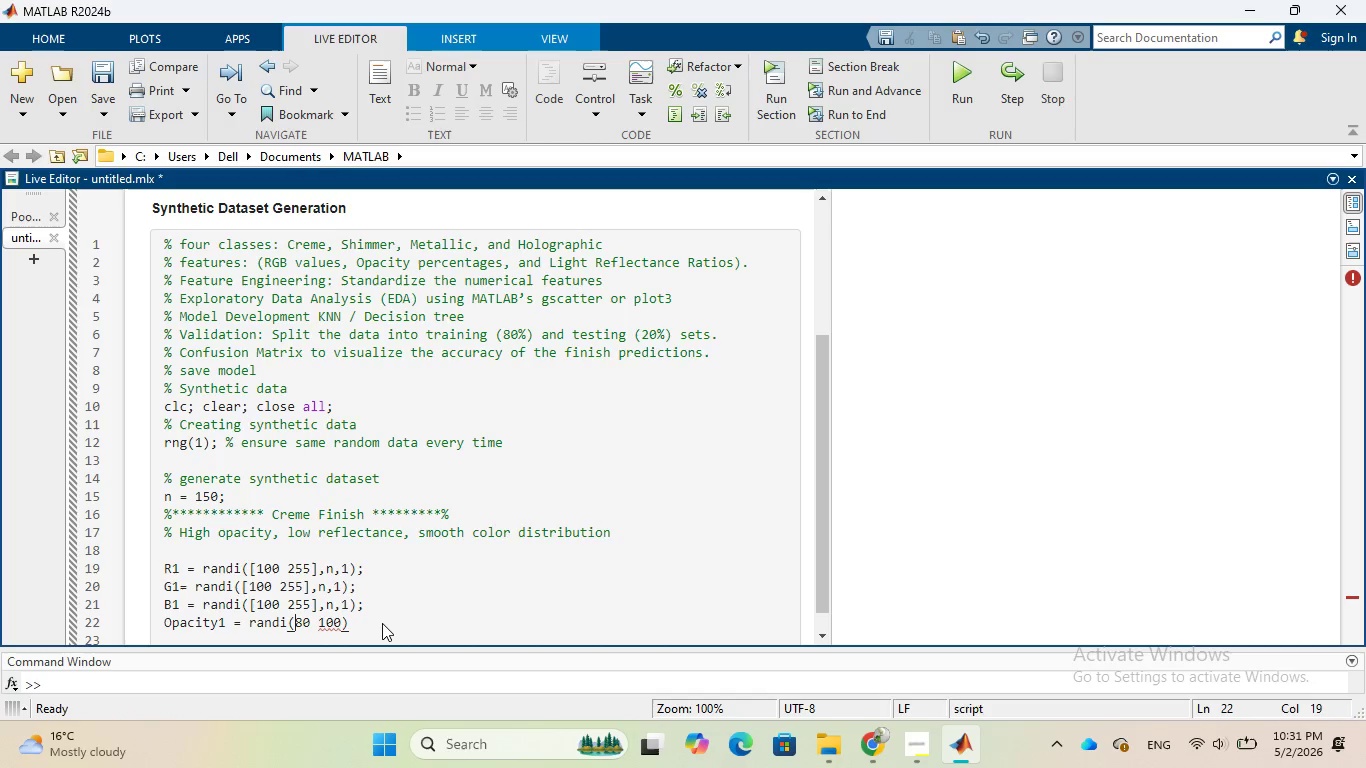 
key(ArrowLeft)
 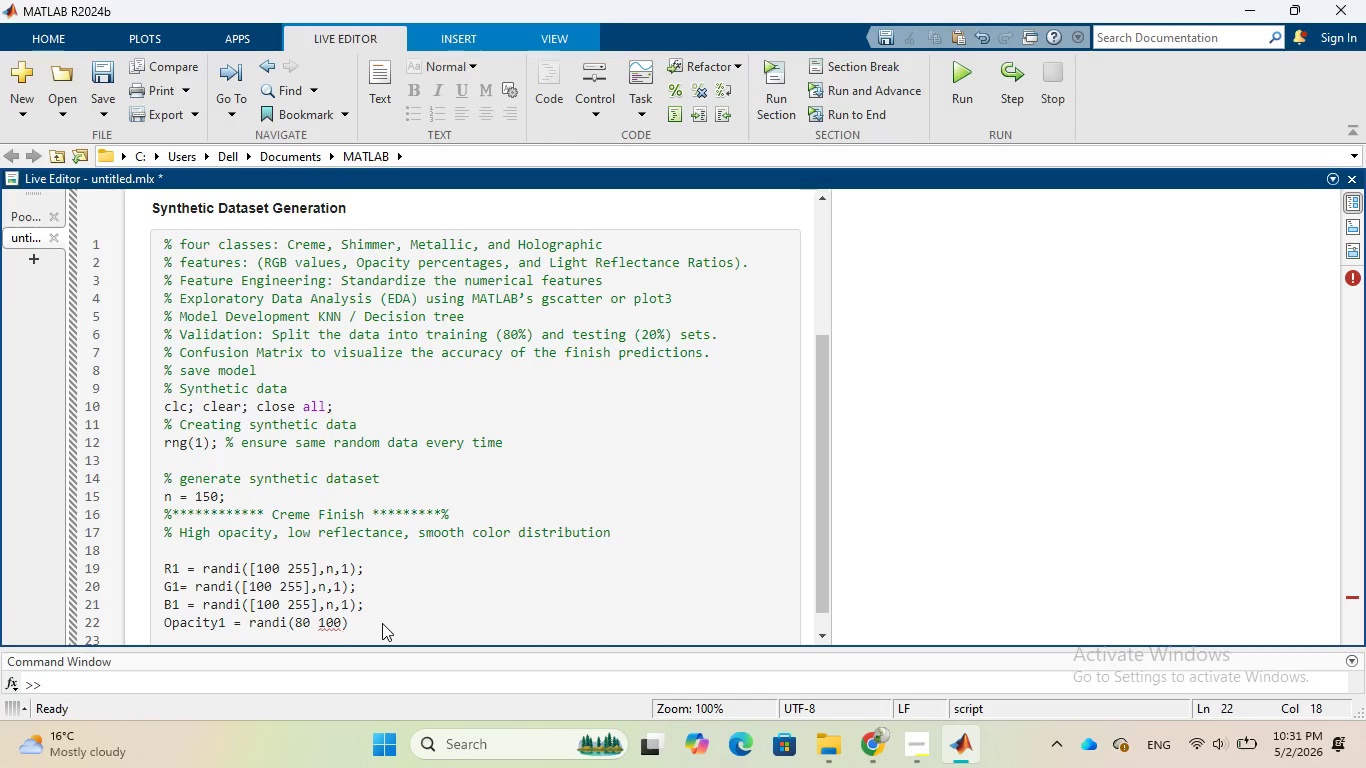 
key(BracketLeft)
 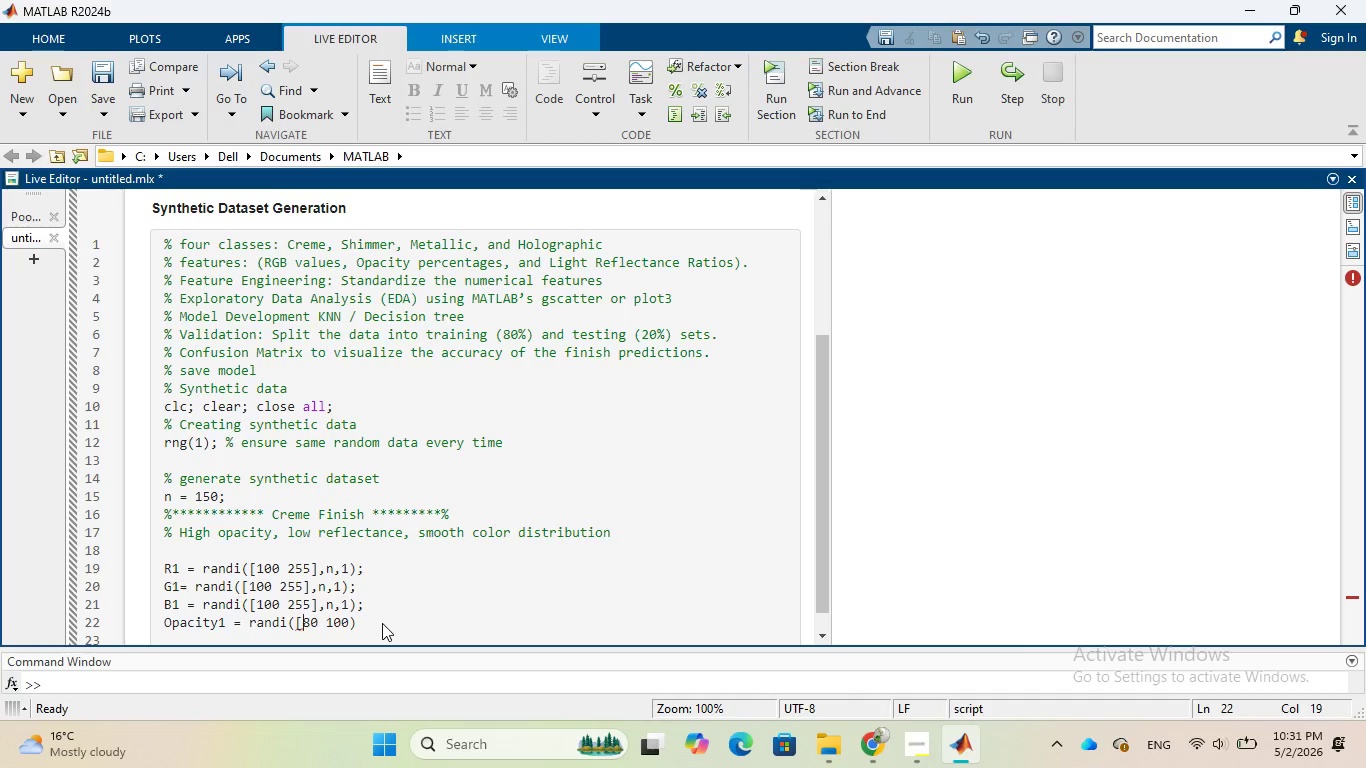 
key(ArrowRight)
 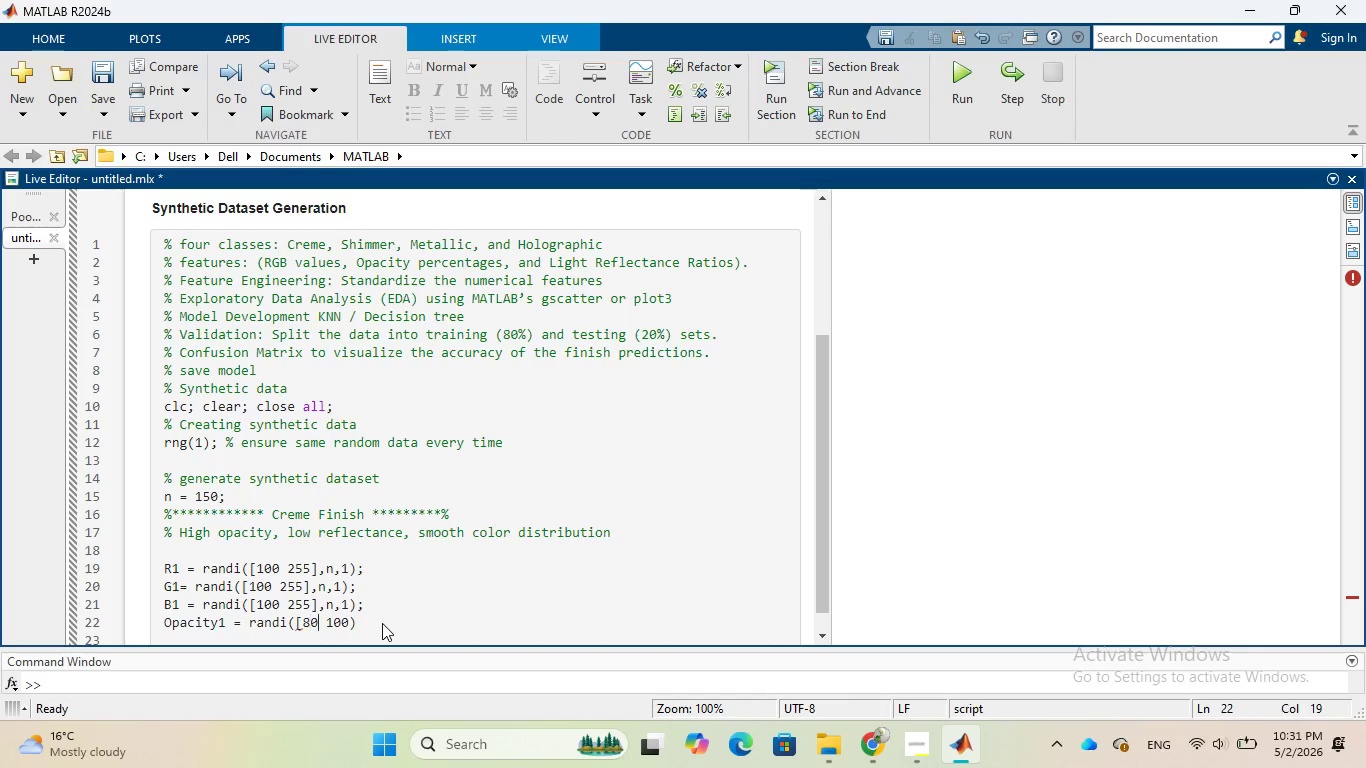 
key(ArrowRight)
 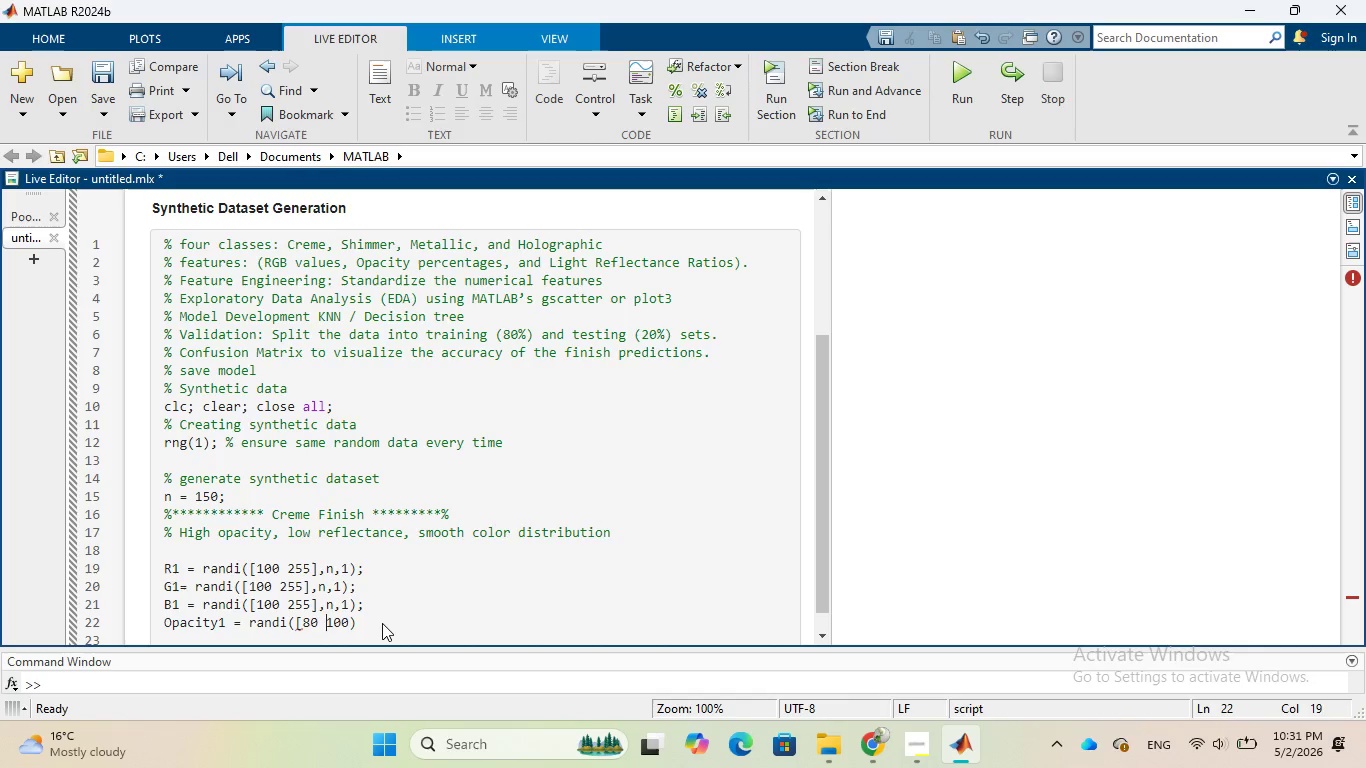 
key(ArrowRight)
 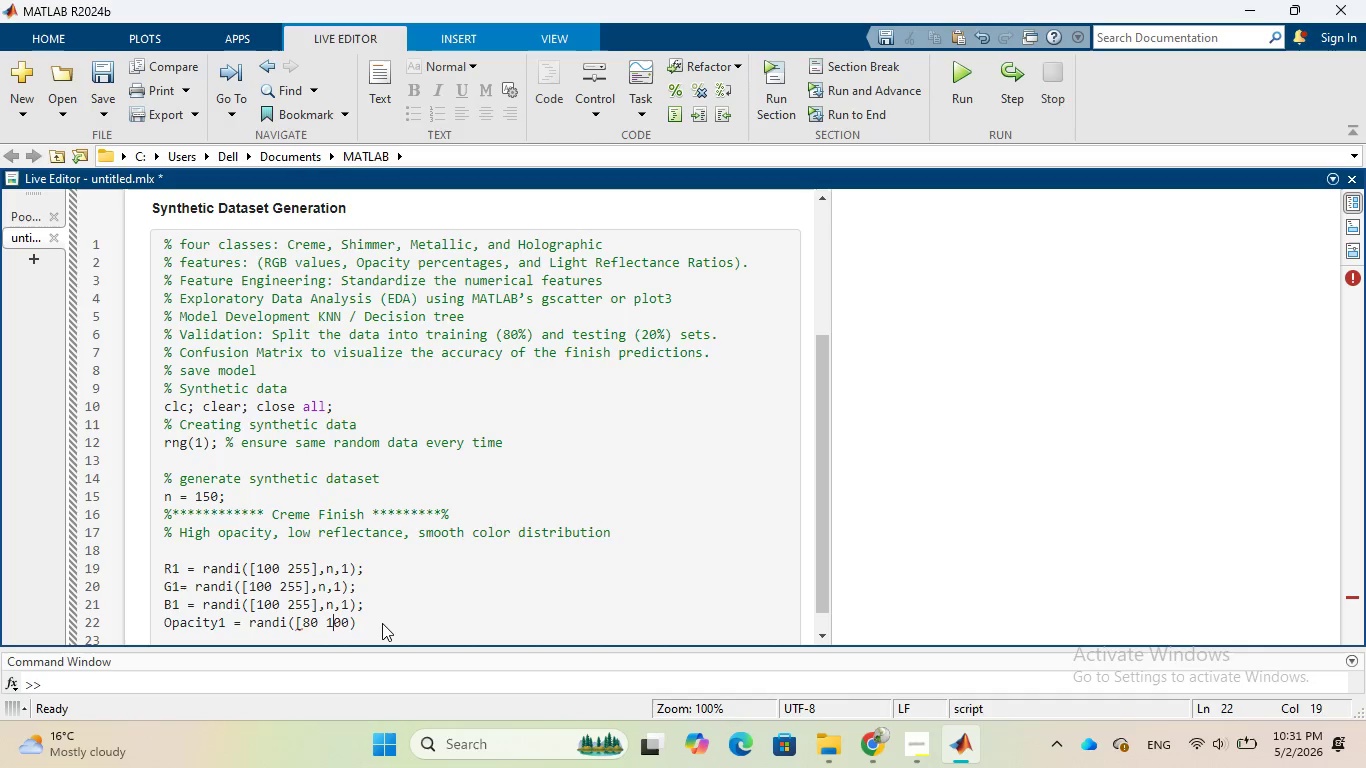 
key(ArrowRight)
 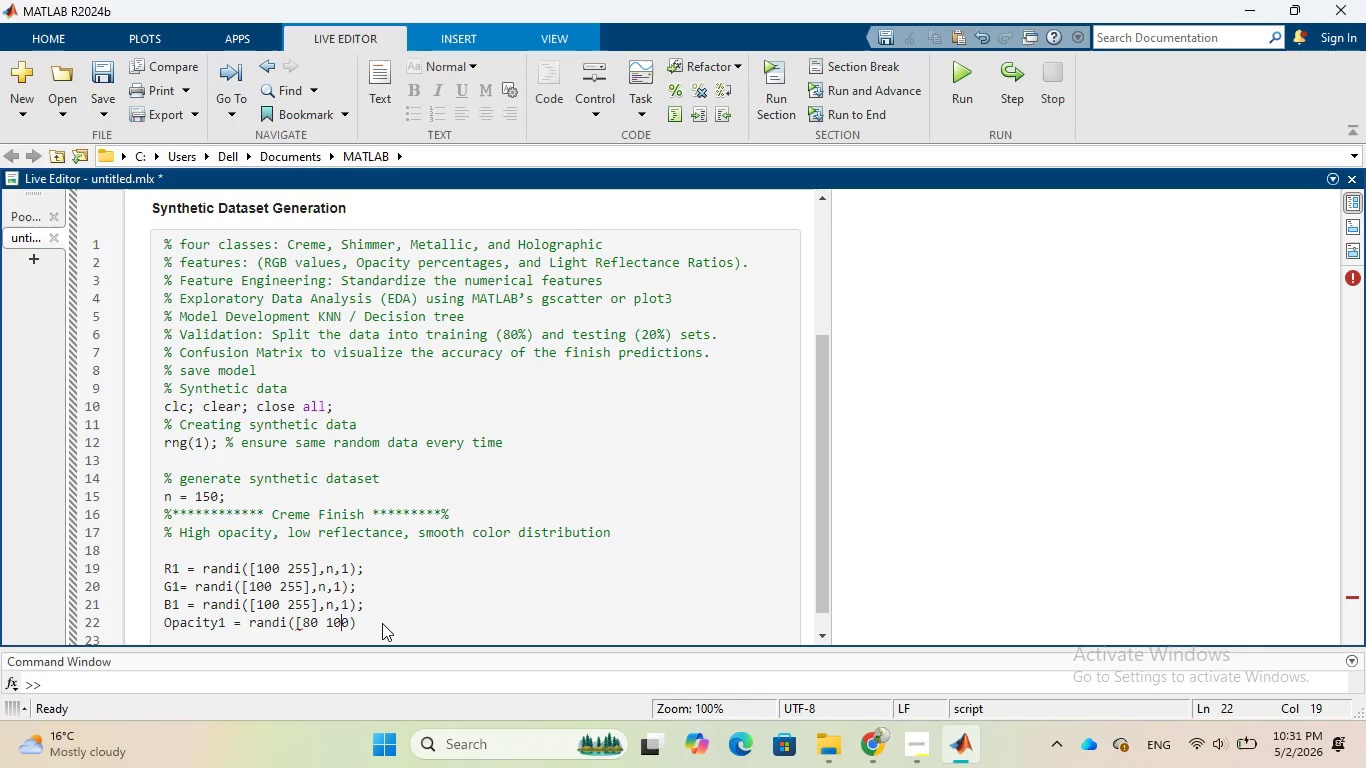 
key(ArrowRight)
 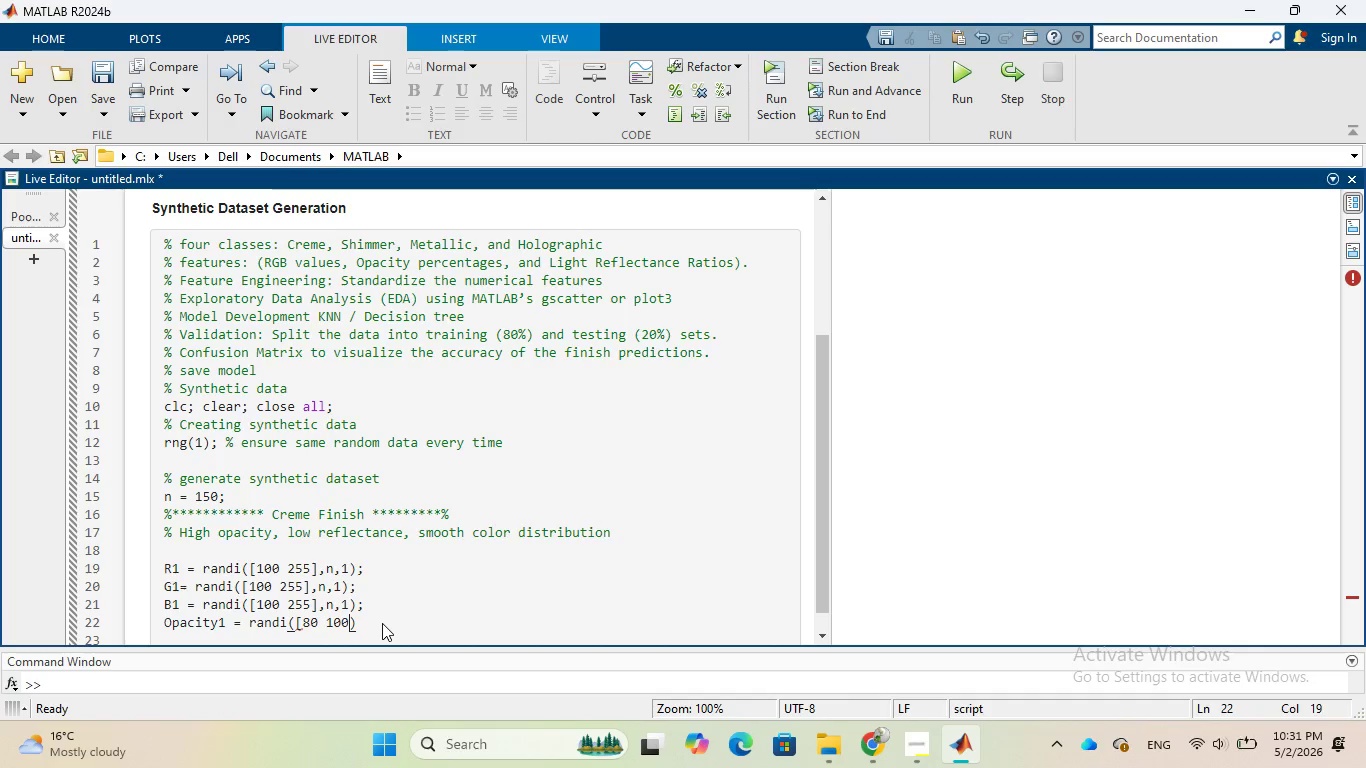 
key(ArrowRight)
 